 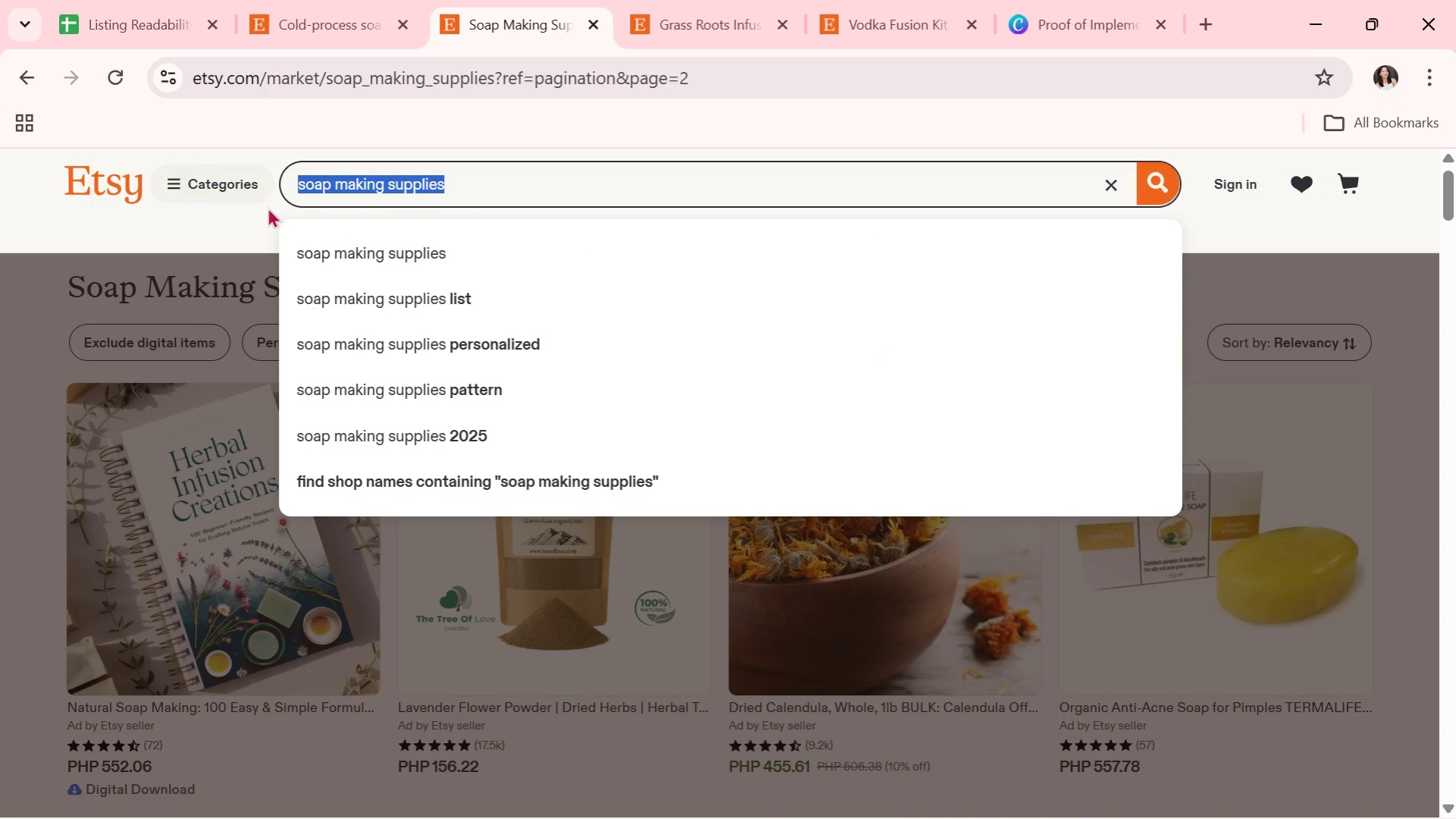 
key(Control+V)
 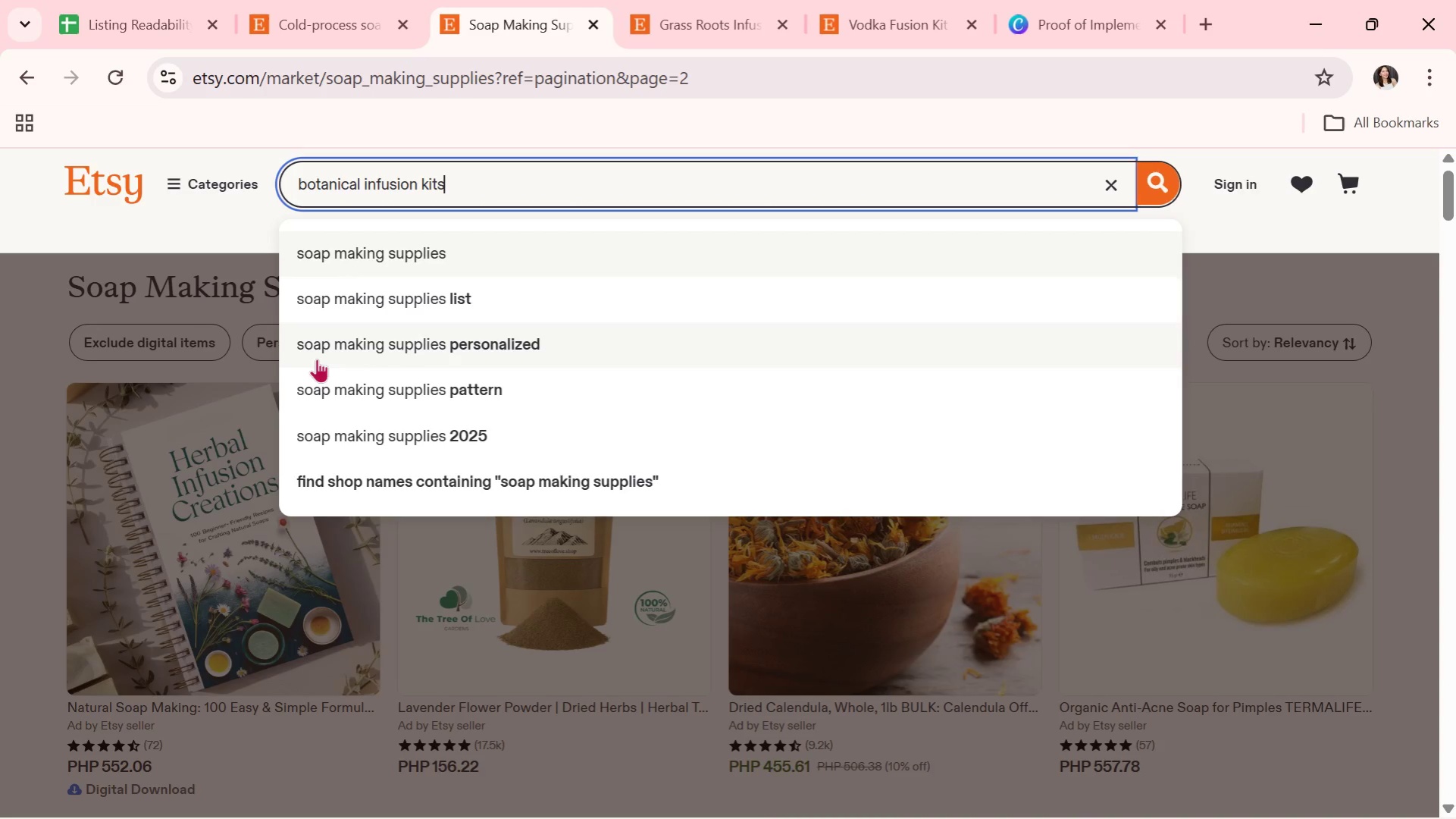 
key(Enter)
 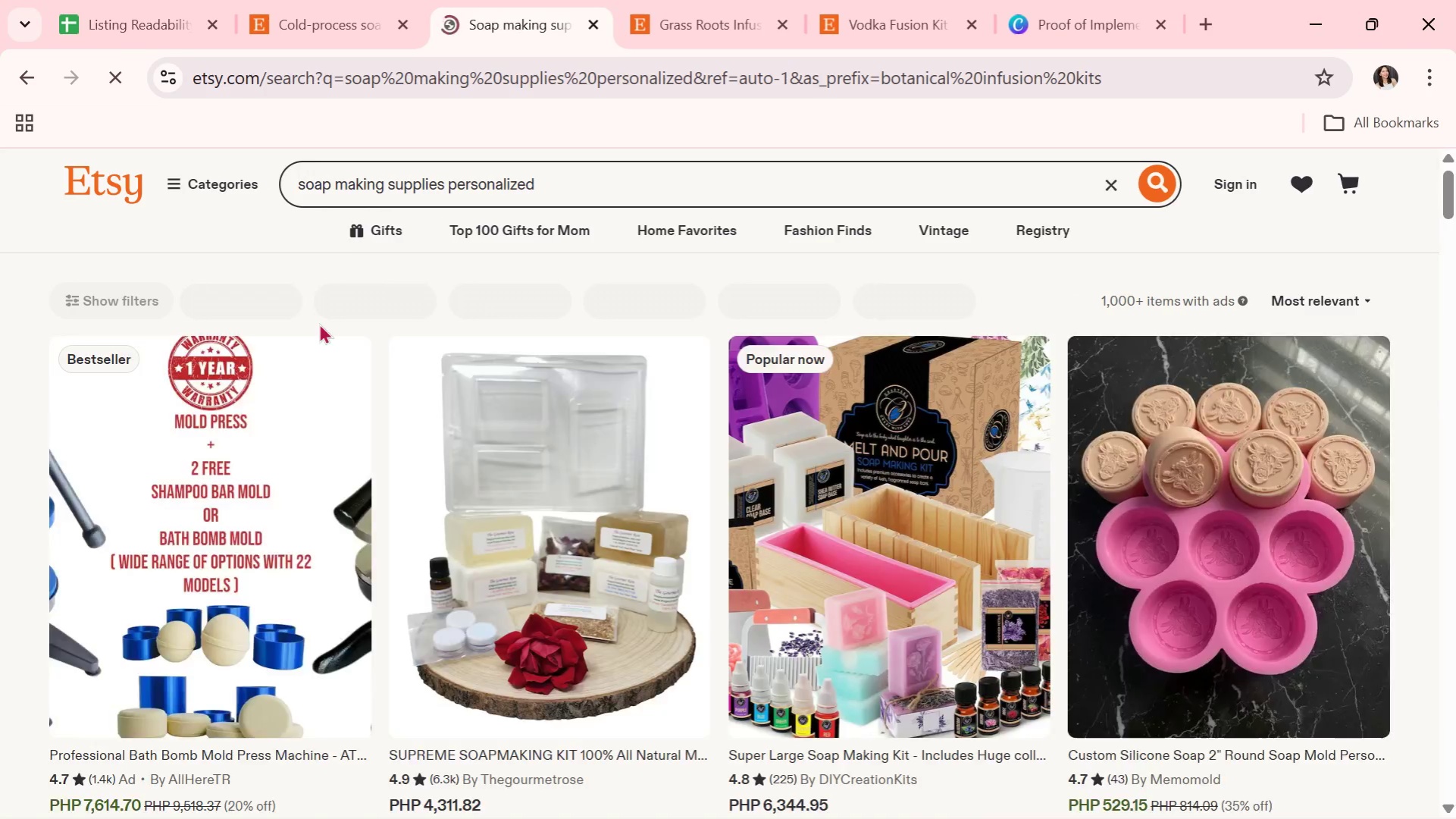 
mouse_move([319, 337])
 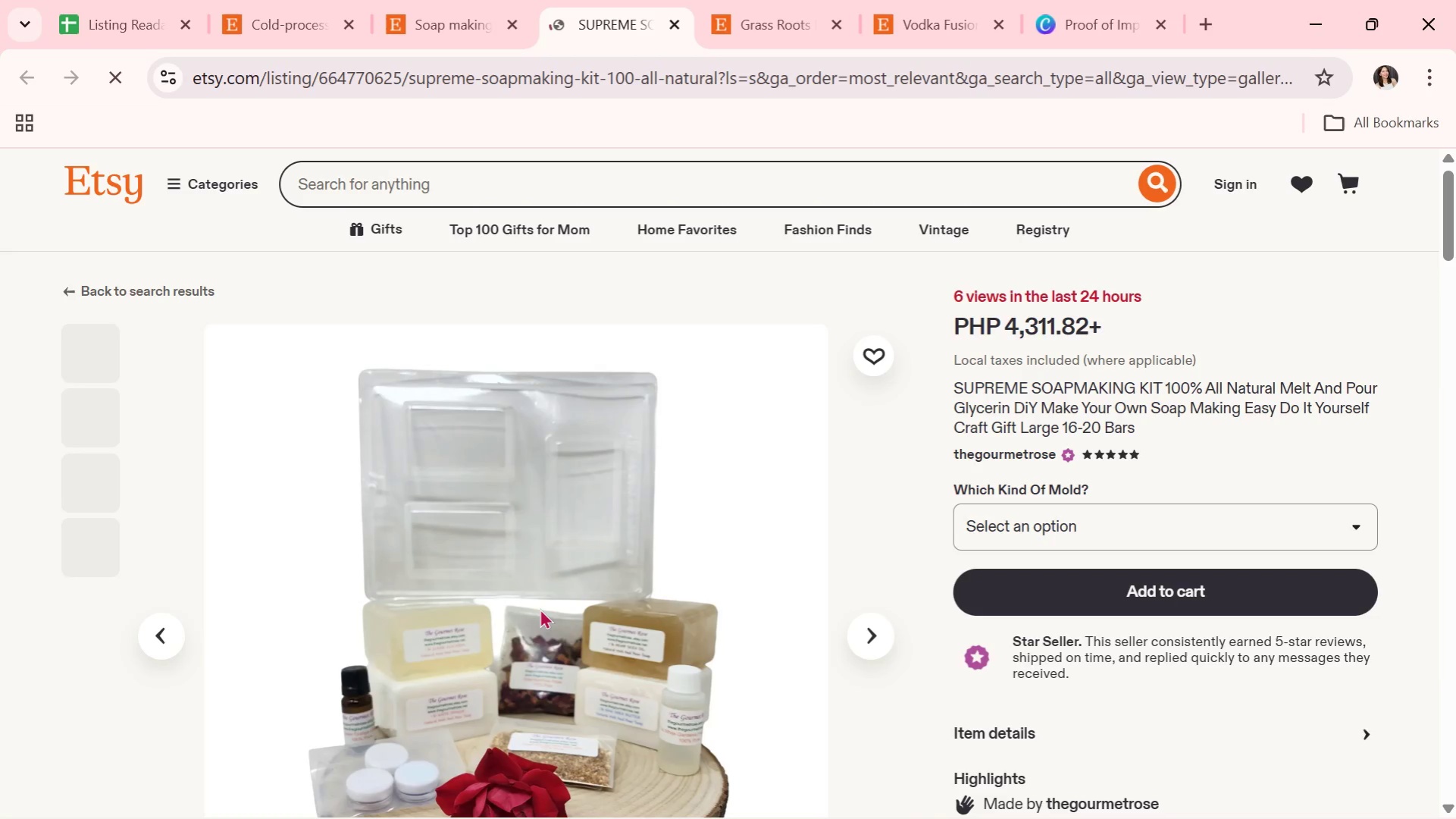 
scroll: coordinate [649, 537], scroll_direction: down, amount: 1.0
 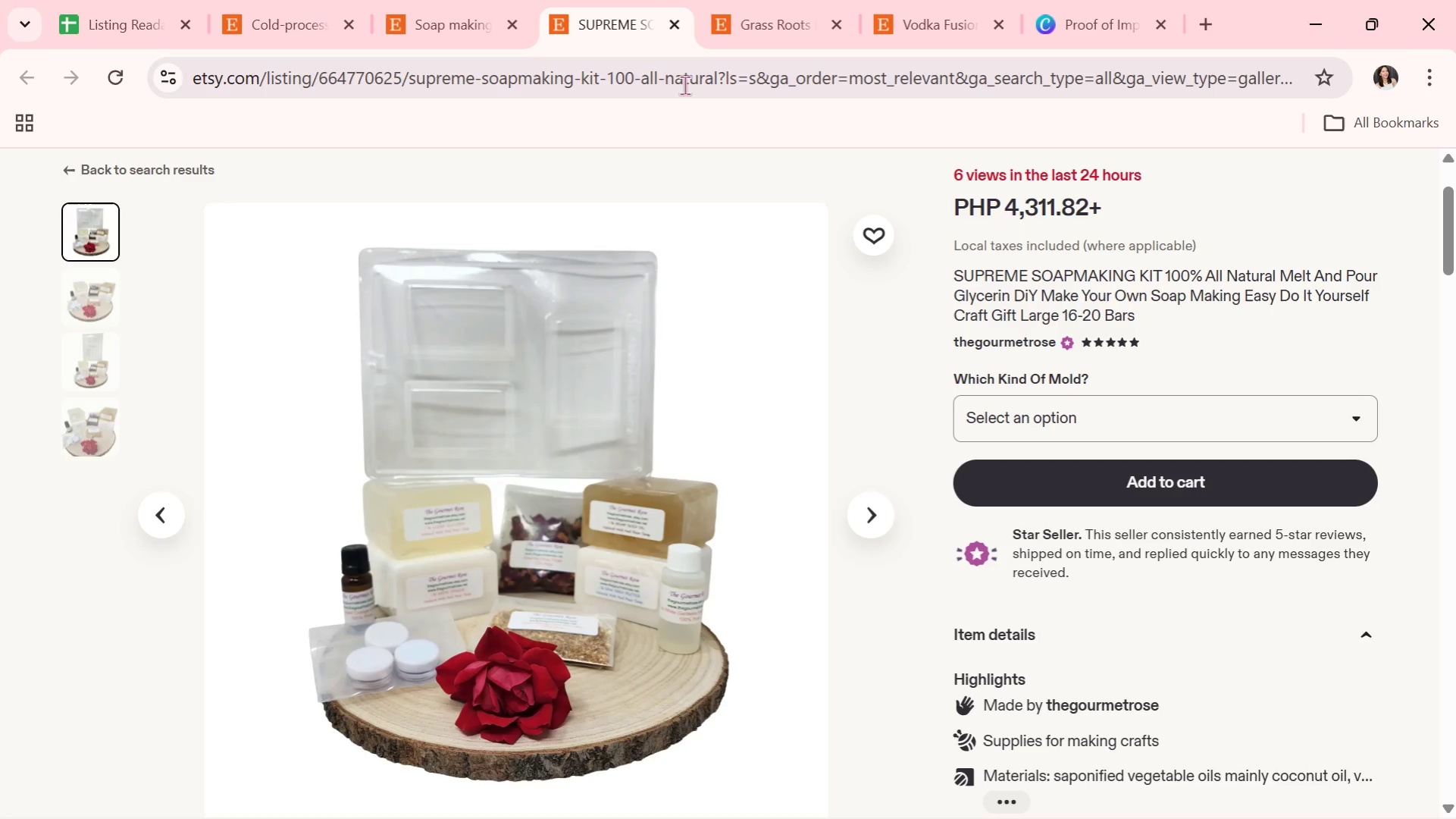 
left_click([669, 23])
 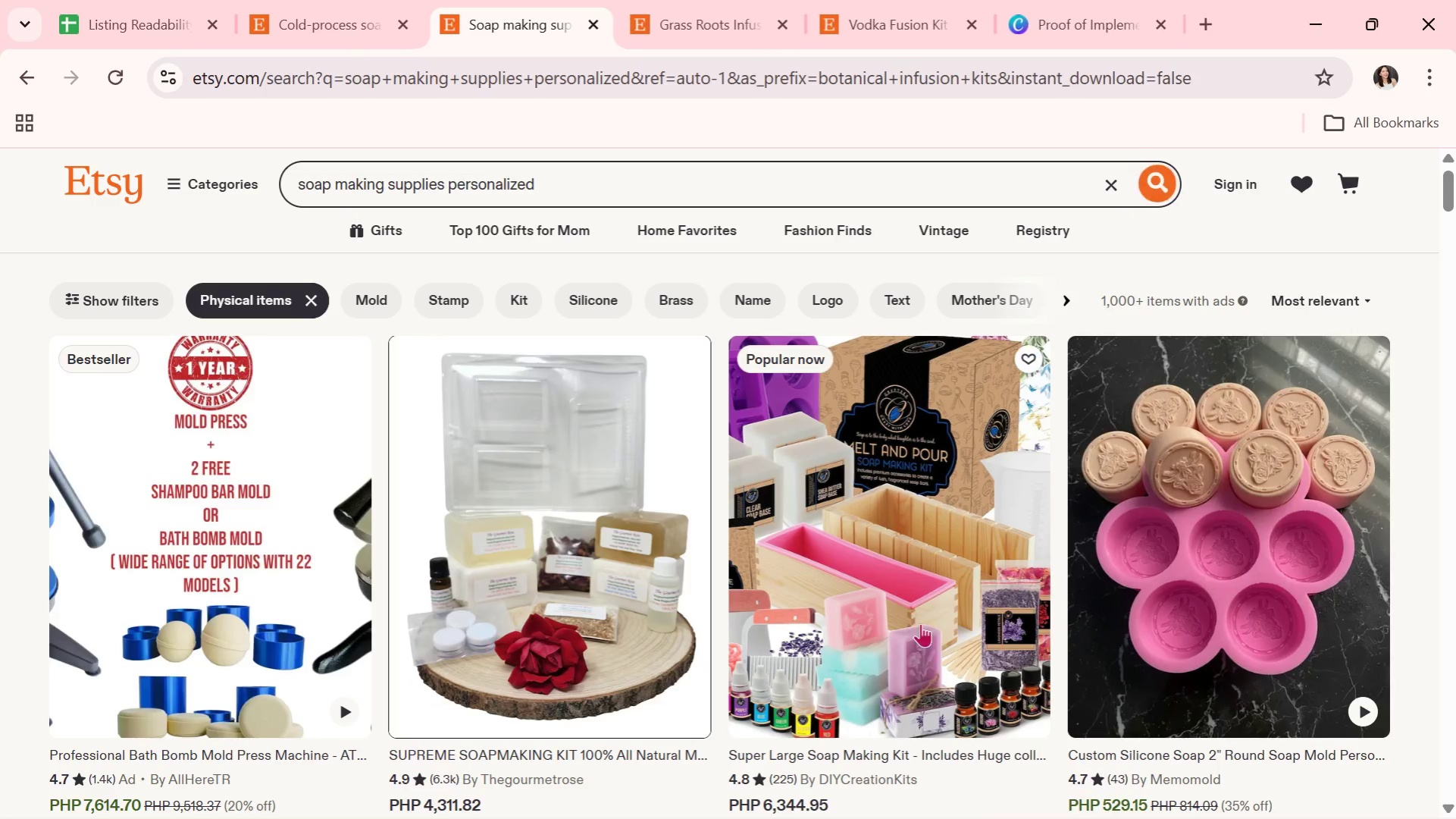 
left_click([932, 625])
 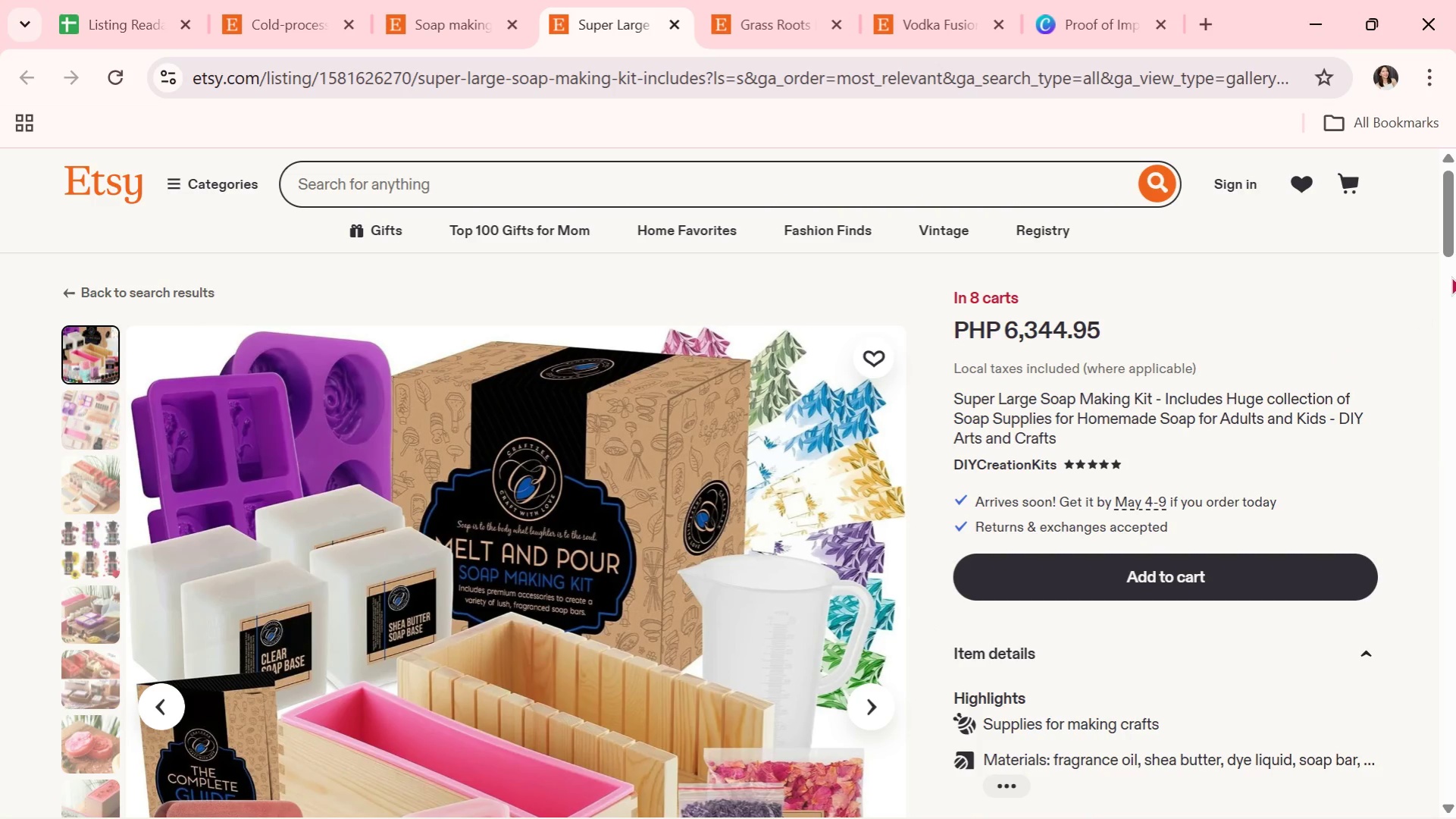 
wait(10.84)
 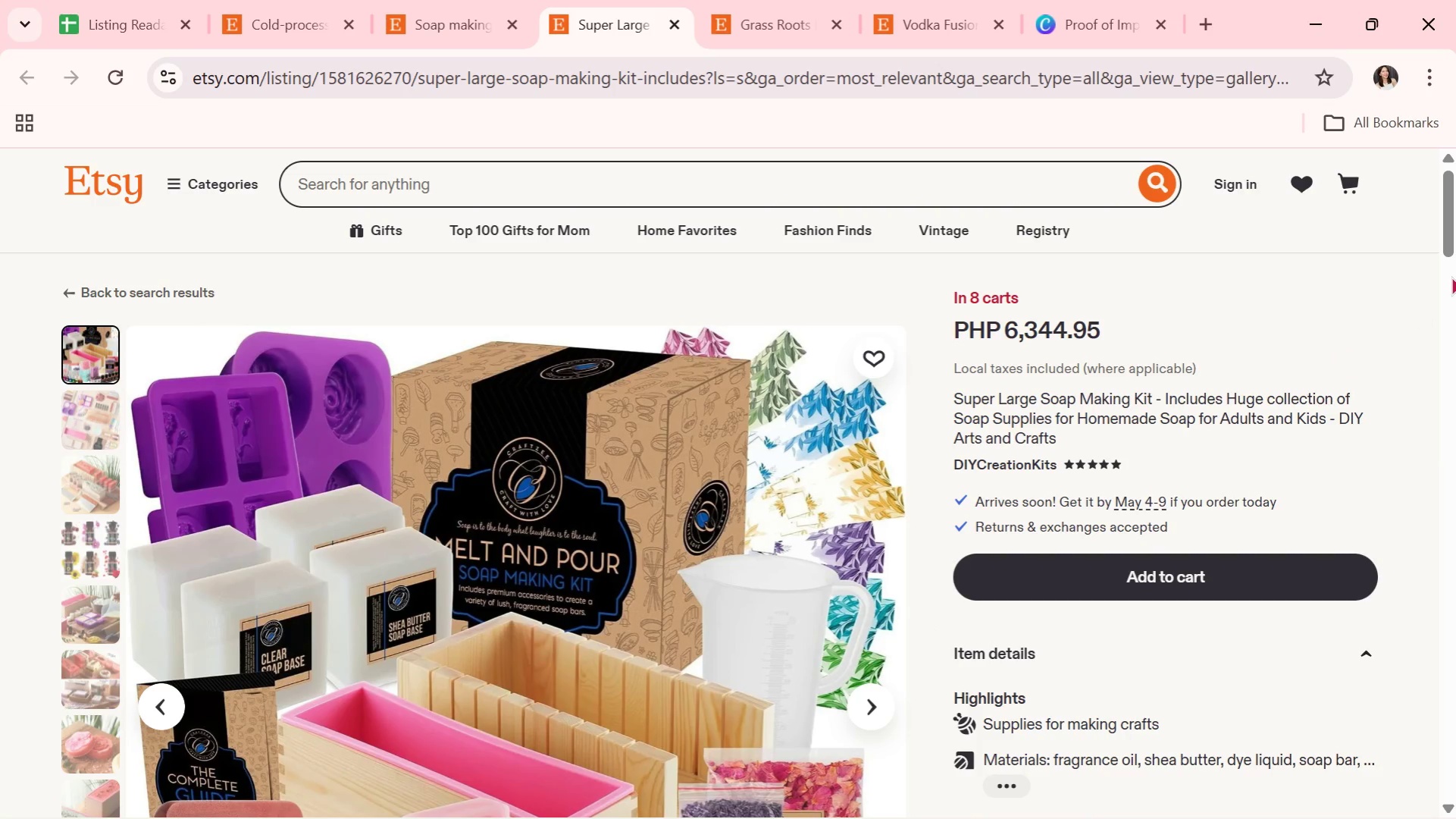 
left_click_drag(start_coordinate=[1452, 214], to_coordinate=[1454, 235])
 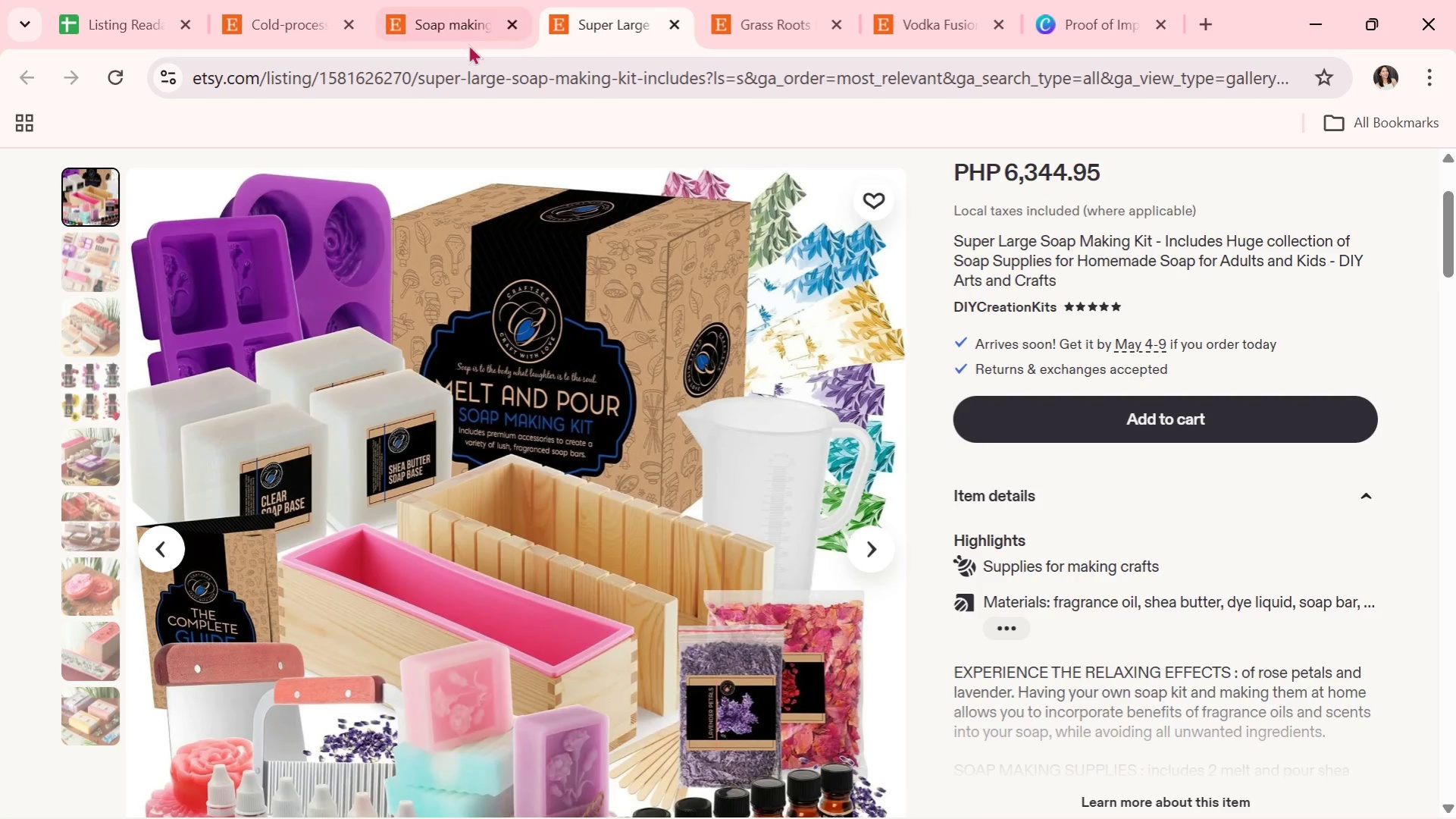 
left_click([421, 13])
 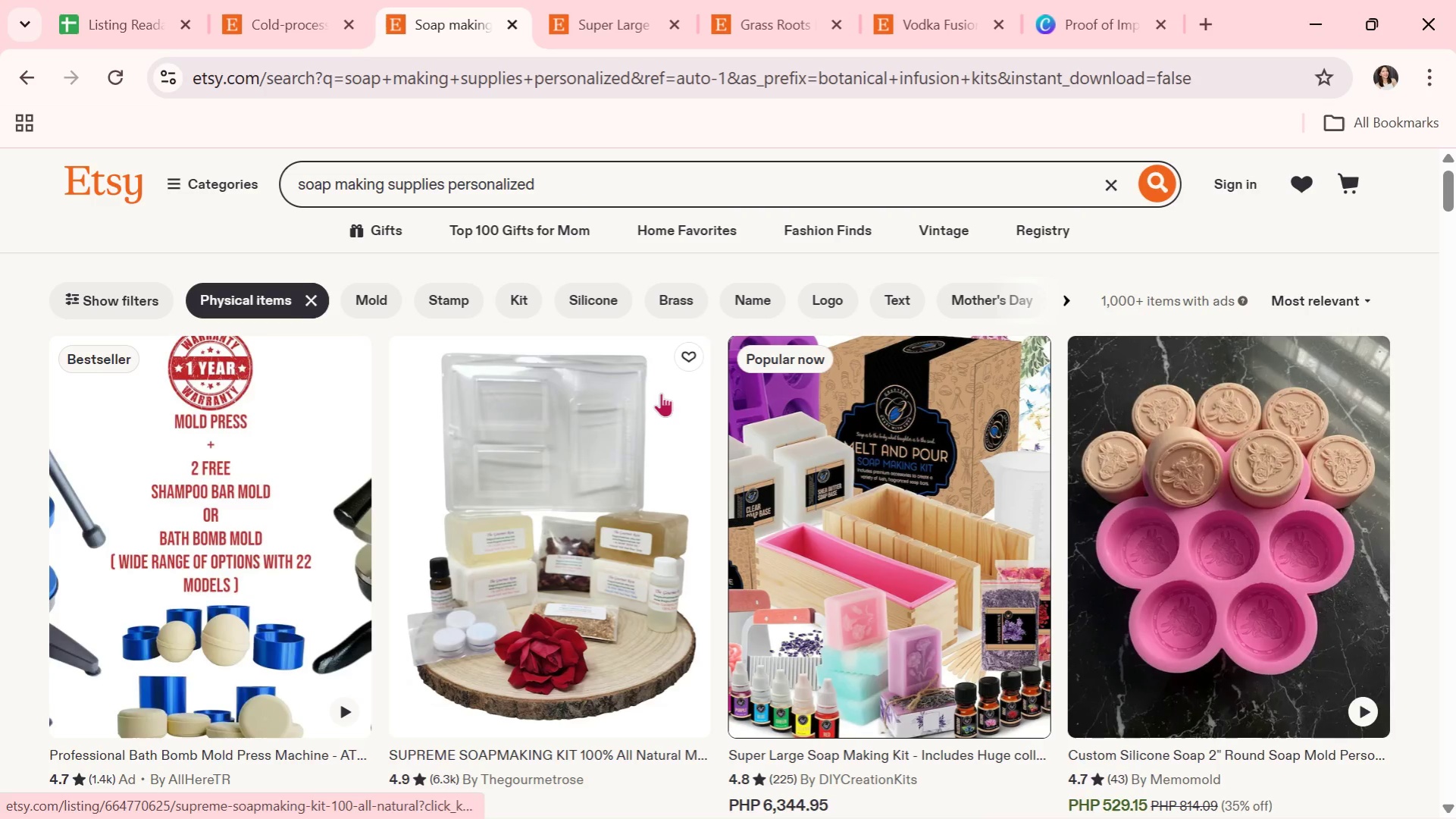 
left_click([950, 511])
 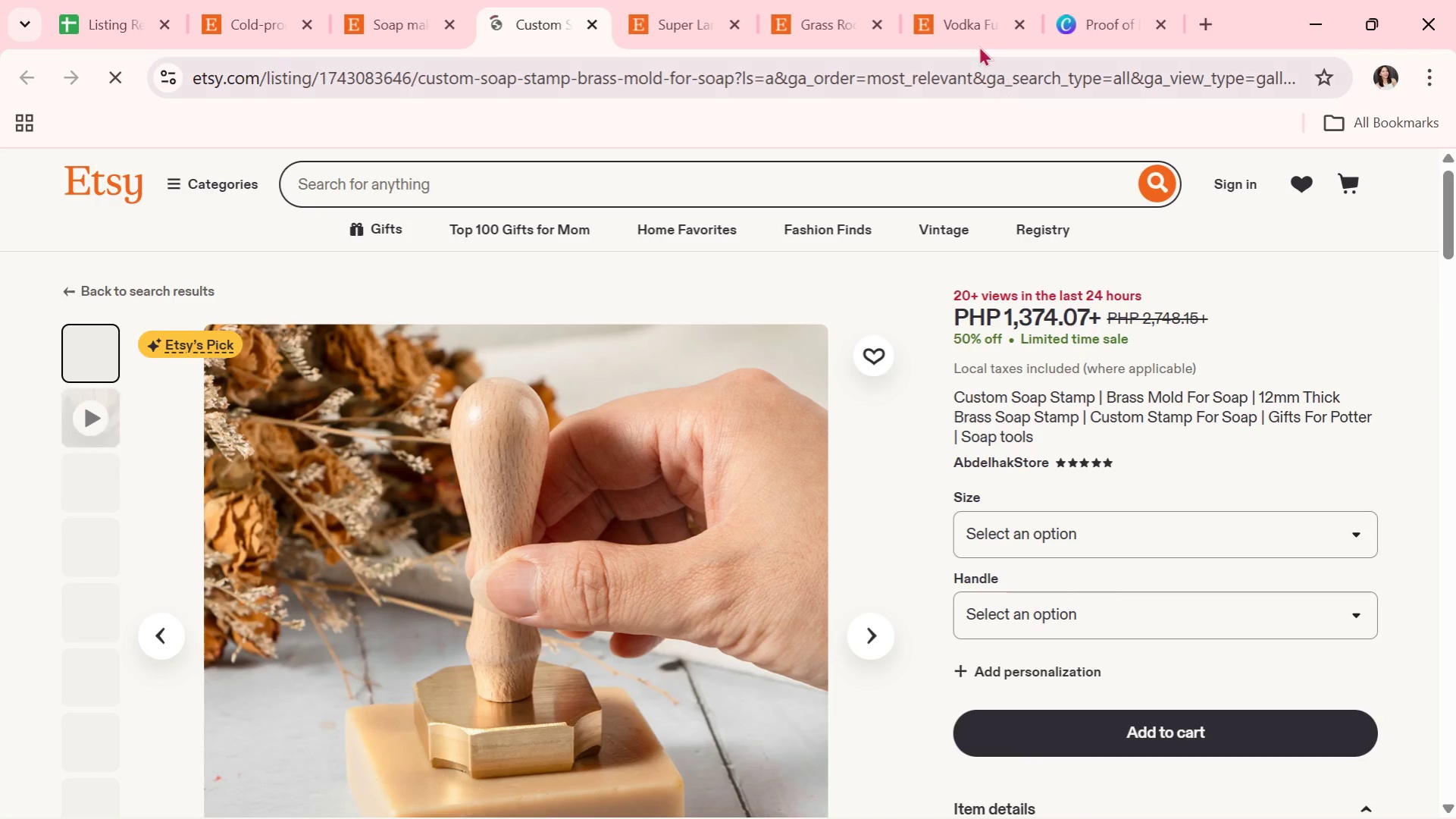 
scroll: coordinate [672, 400], scroll_direction: down, amount: 5.0
 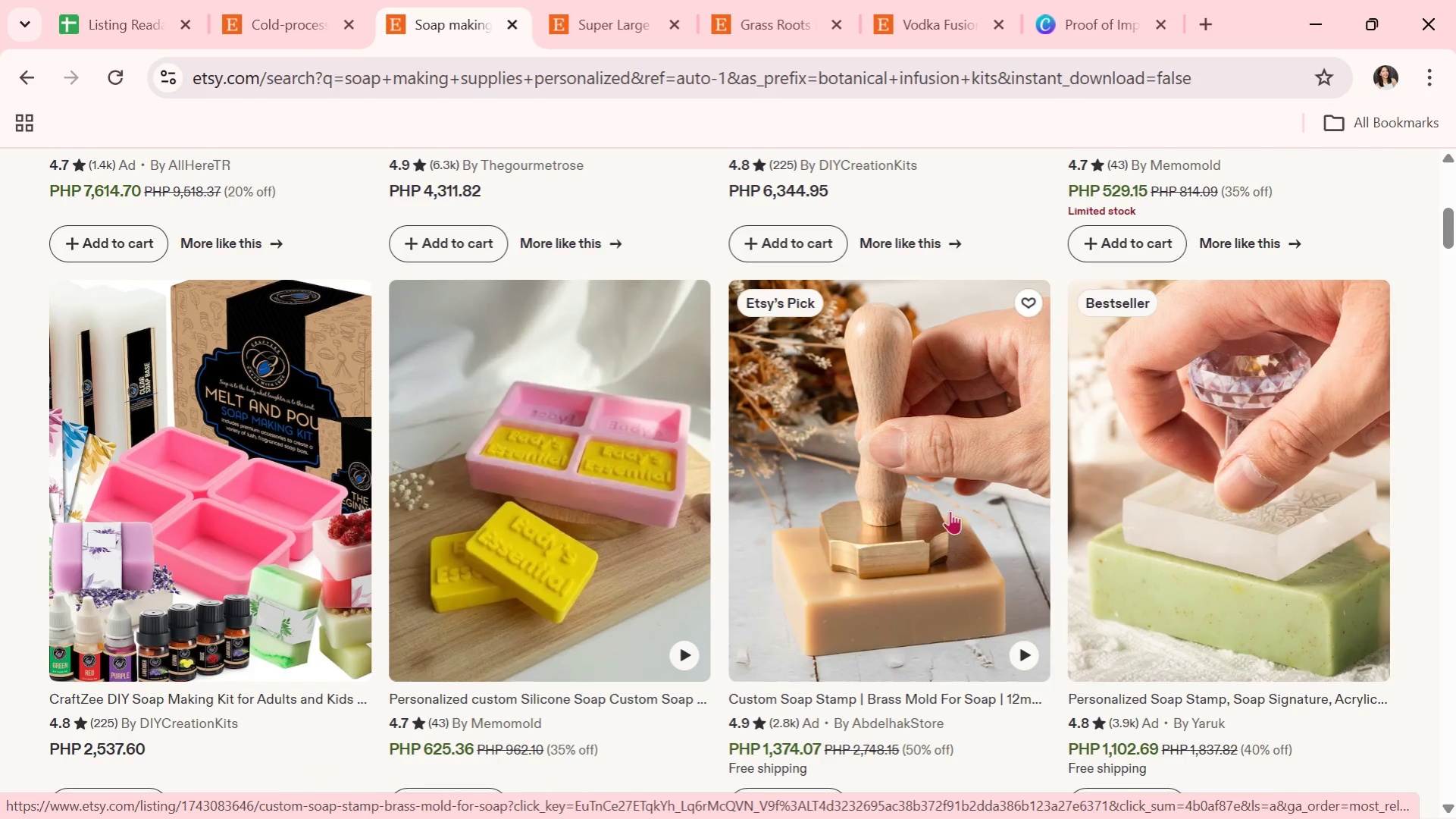 
left_click([591, 27])
 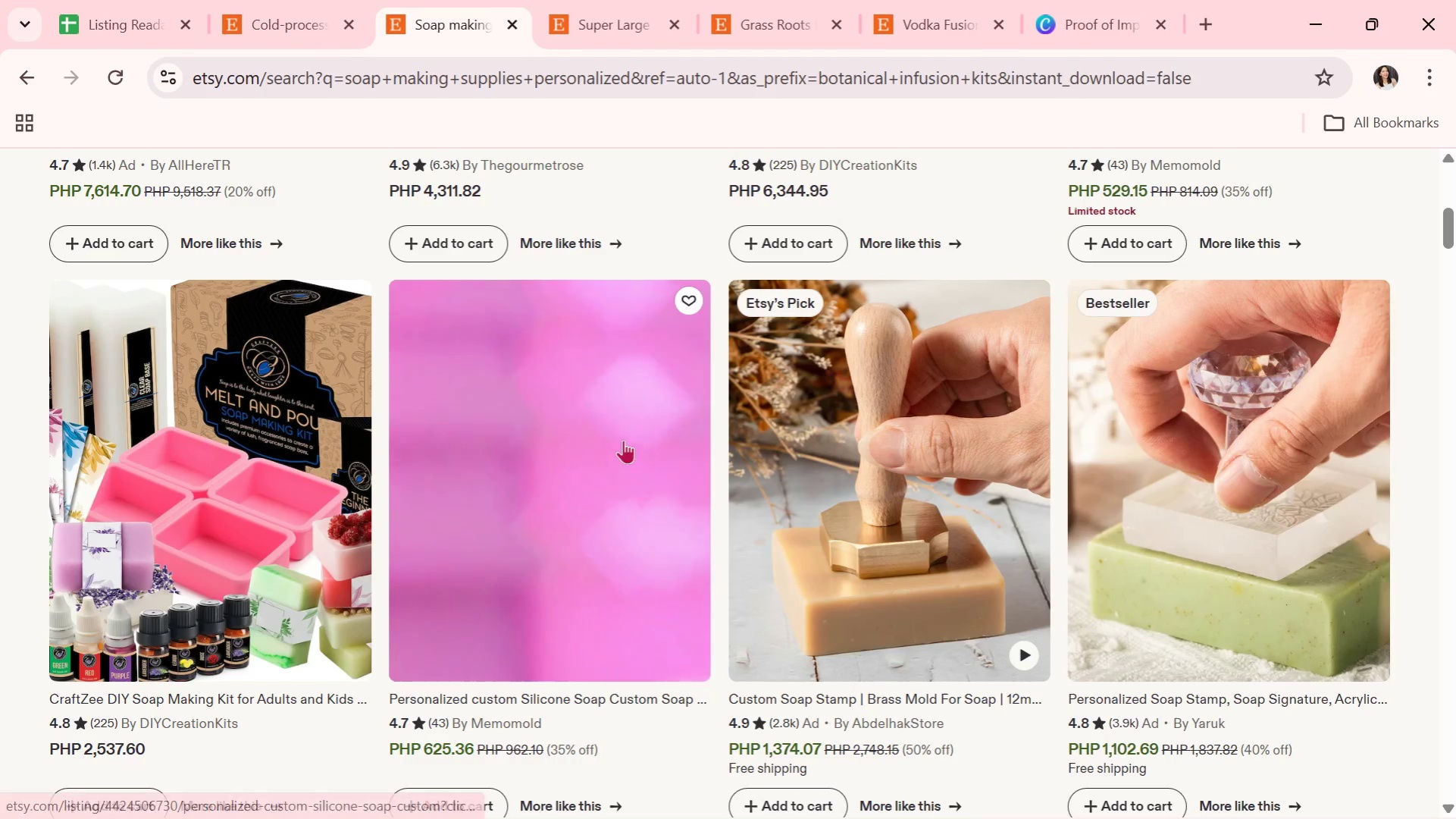 
left_click([623, 440])
 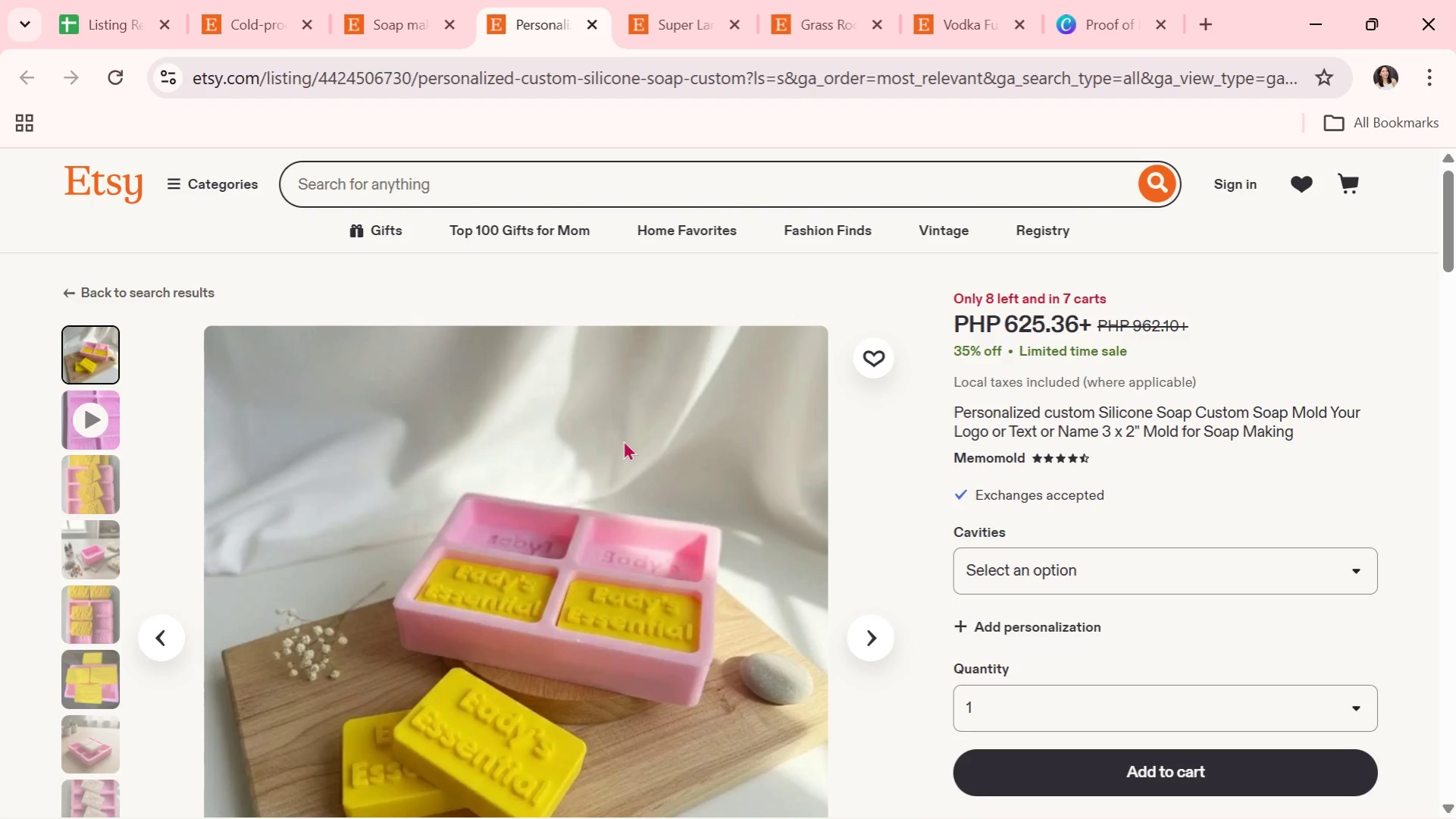 
wait(5.36)
 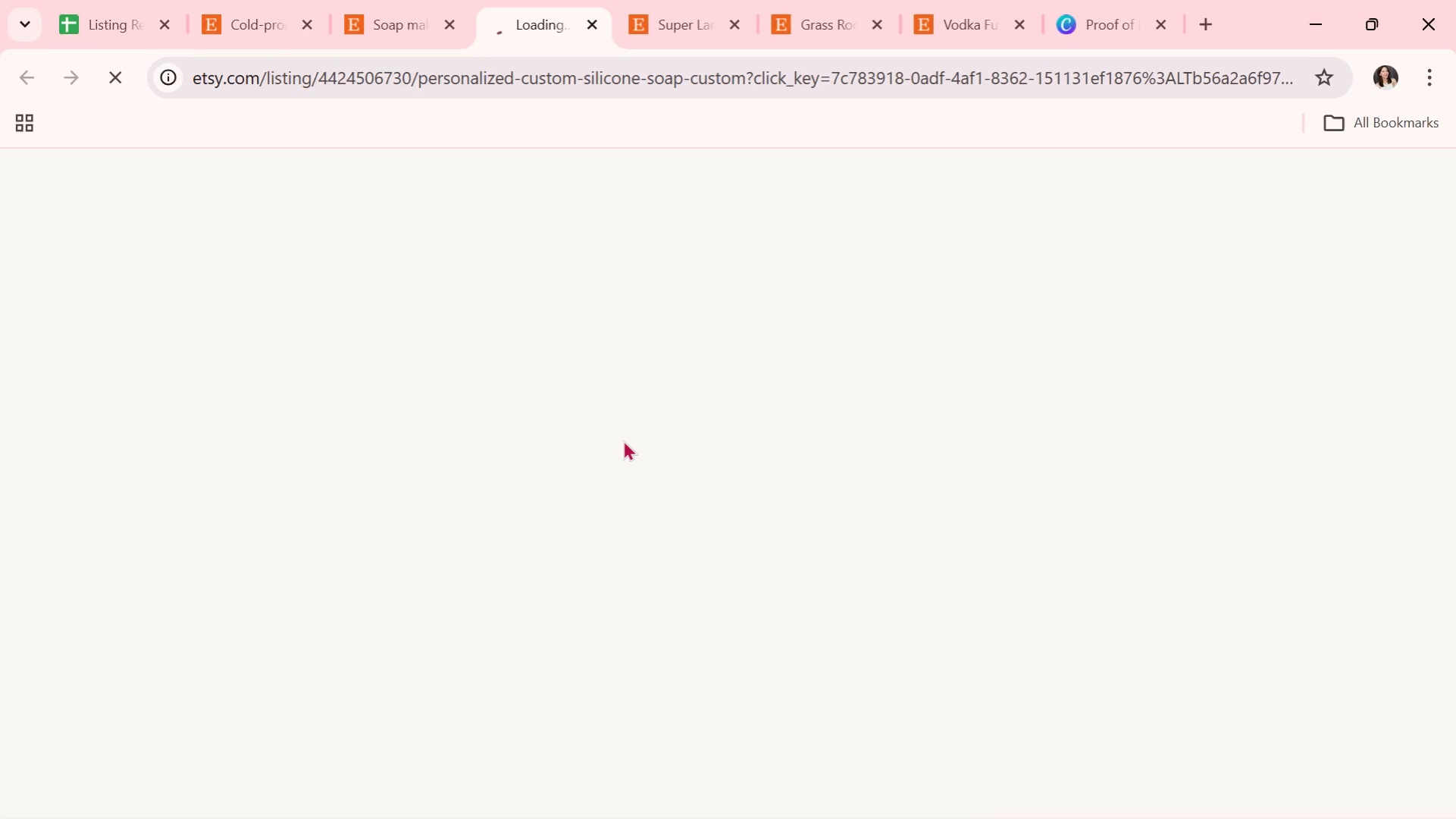 
left_click([593, 30])
 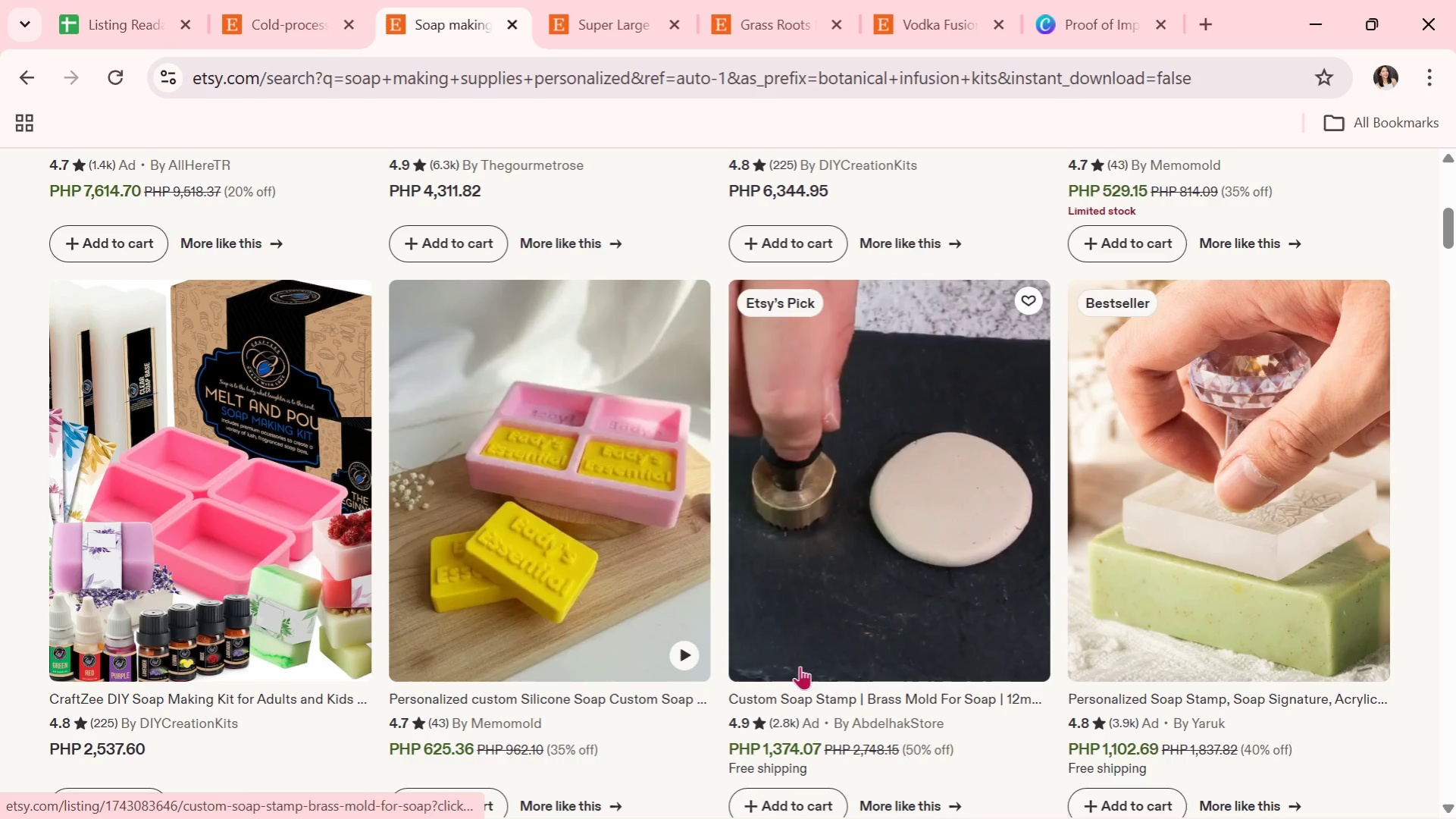 
left_click([1173, 346])
 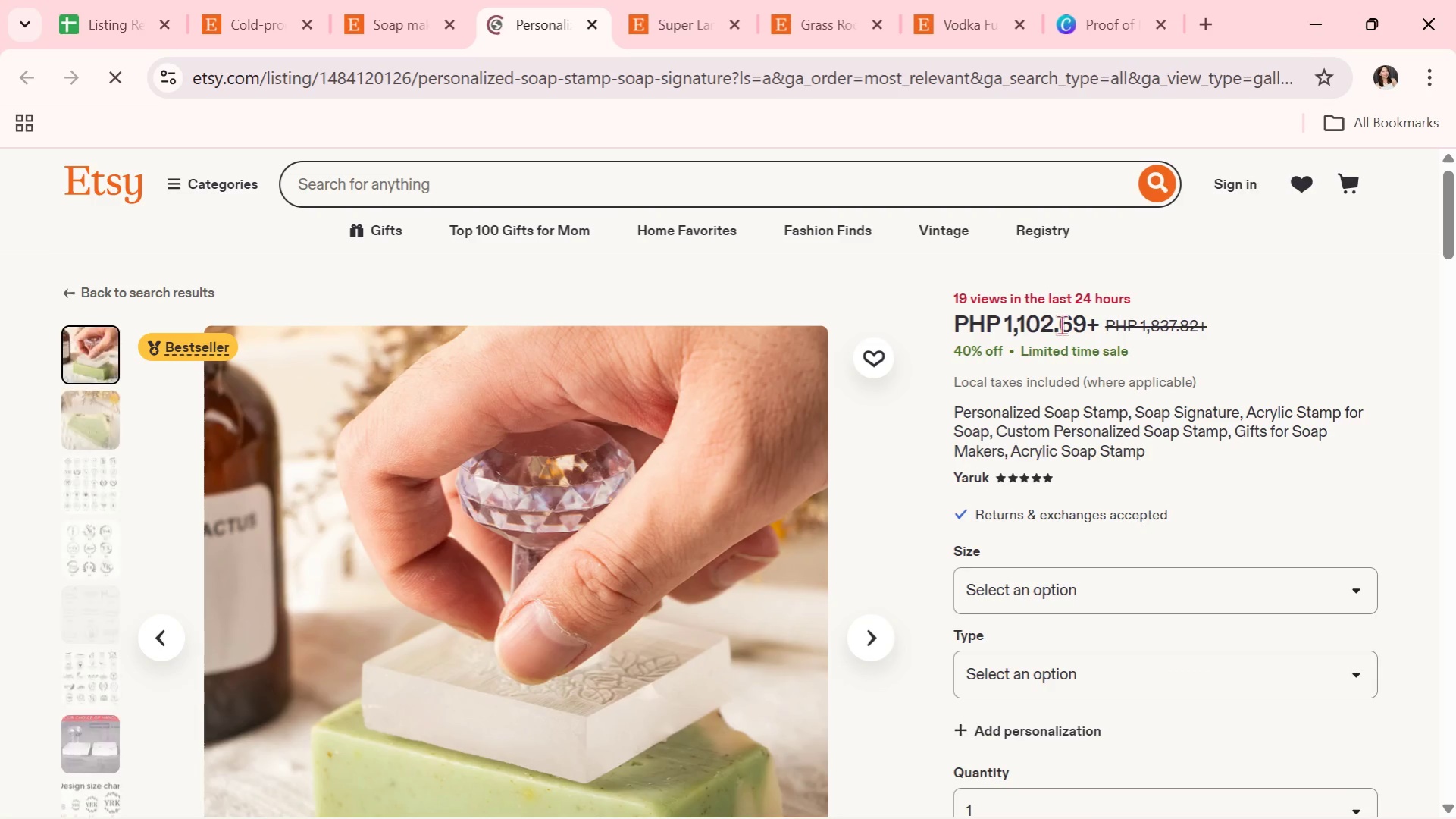 
scroll: coordinate [483, 571], scroll_direction: down, amount: 2.0
 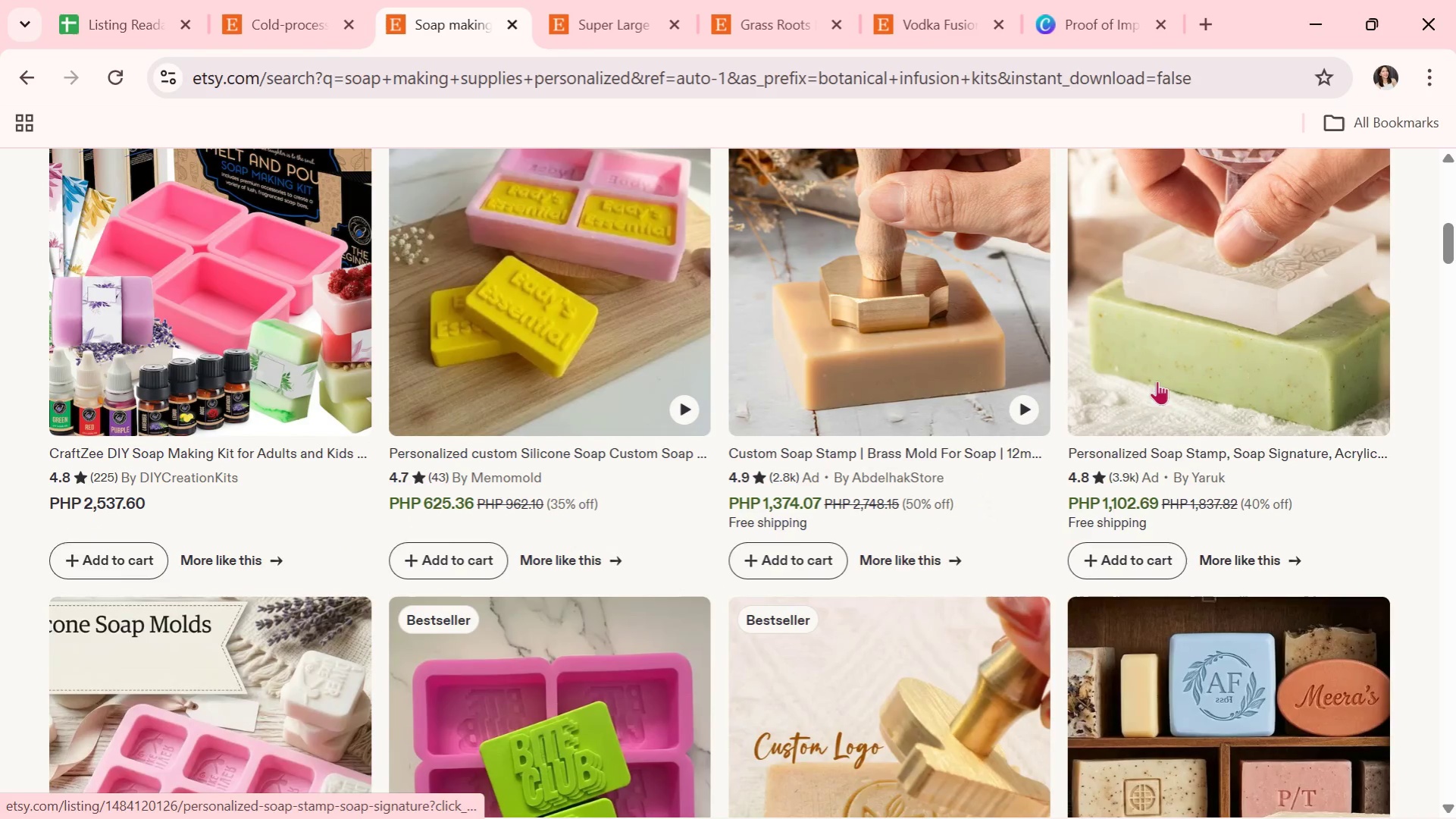 
left_click([595, 26])
 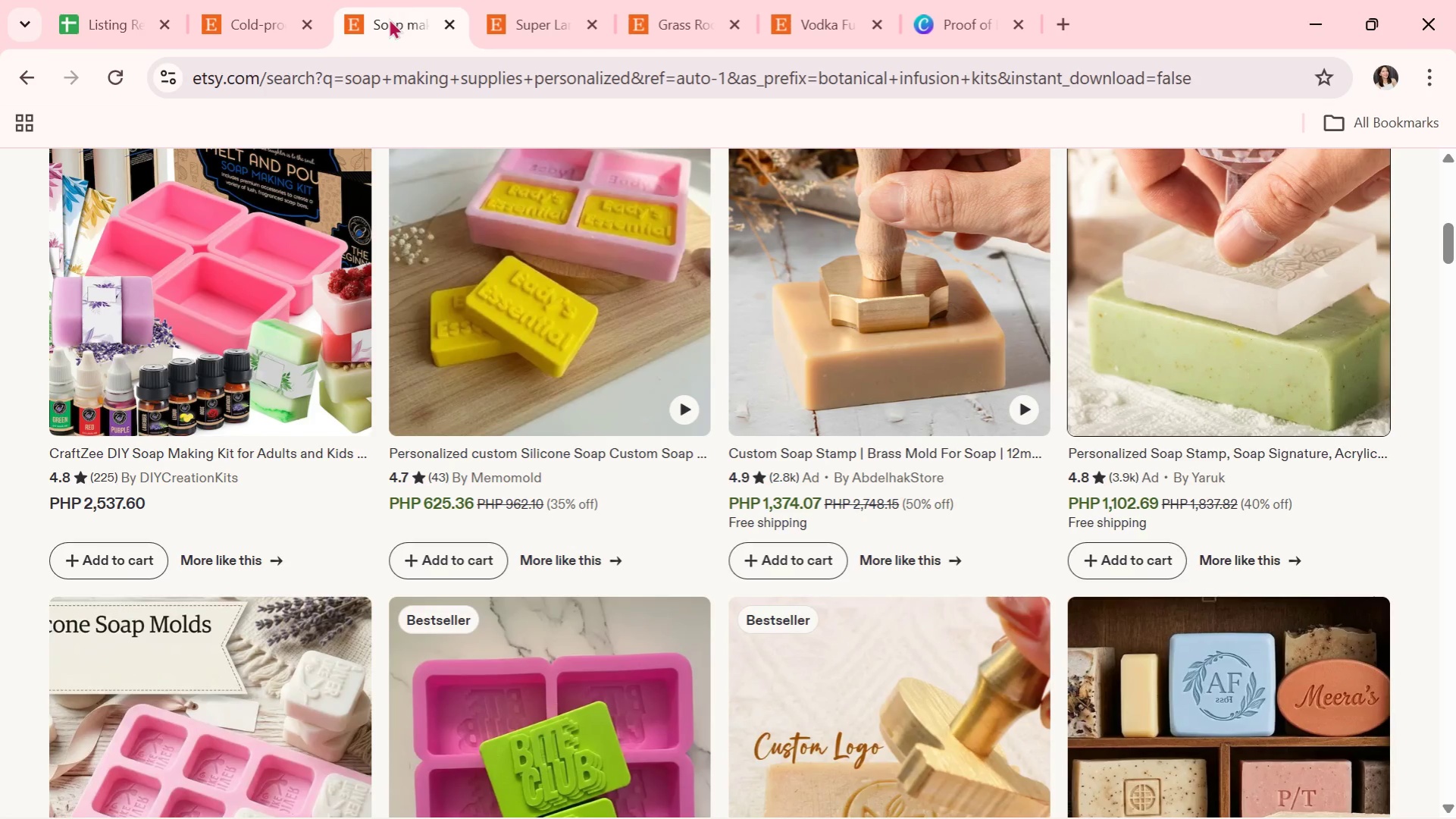 
left_click([128, 639])
 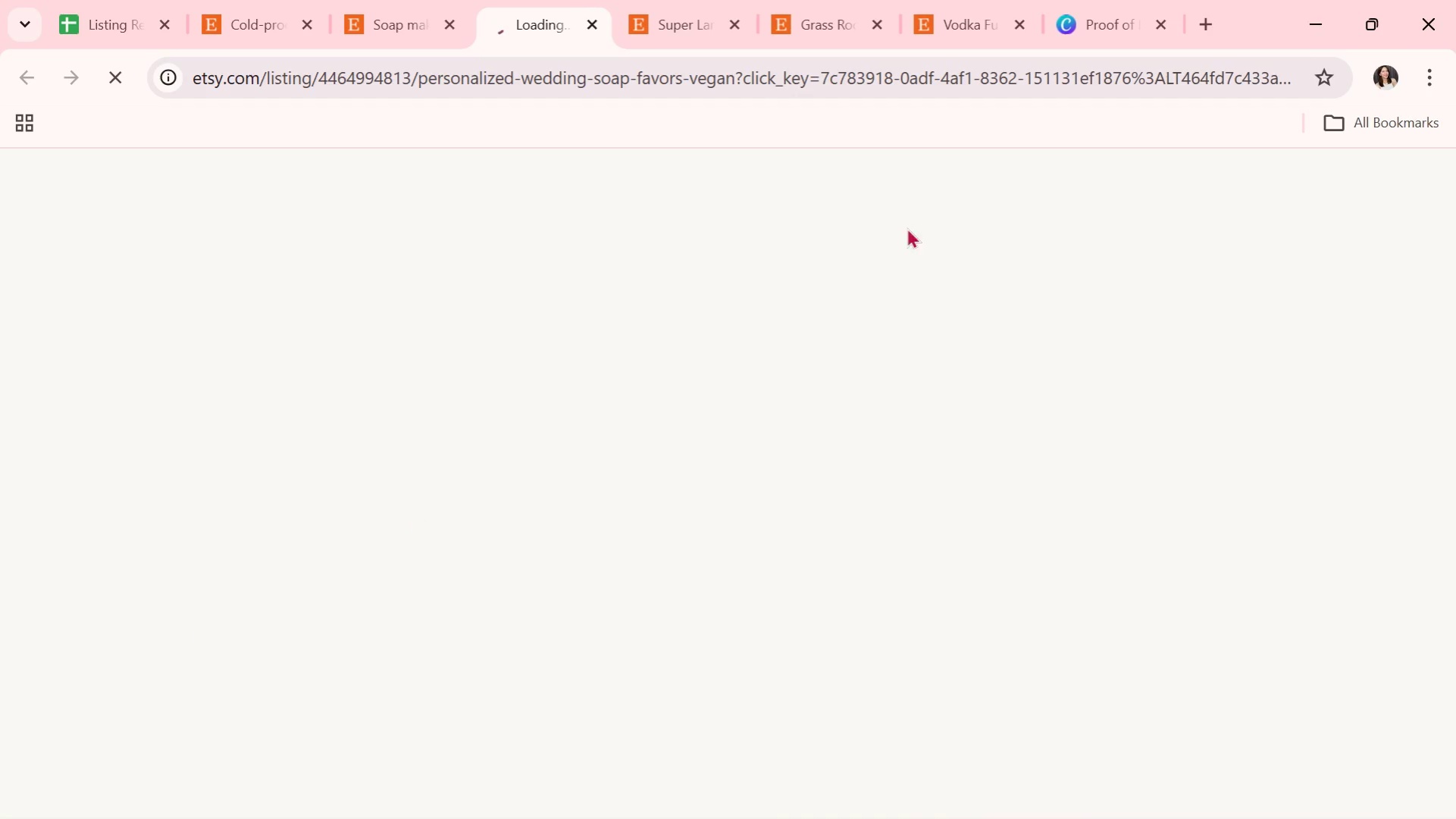 
scroll: coordinate [889, 562], scroll_direction: down, amount: 6.0
 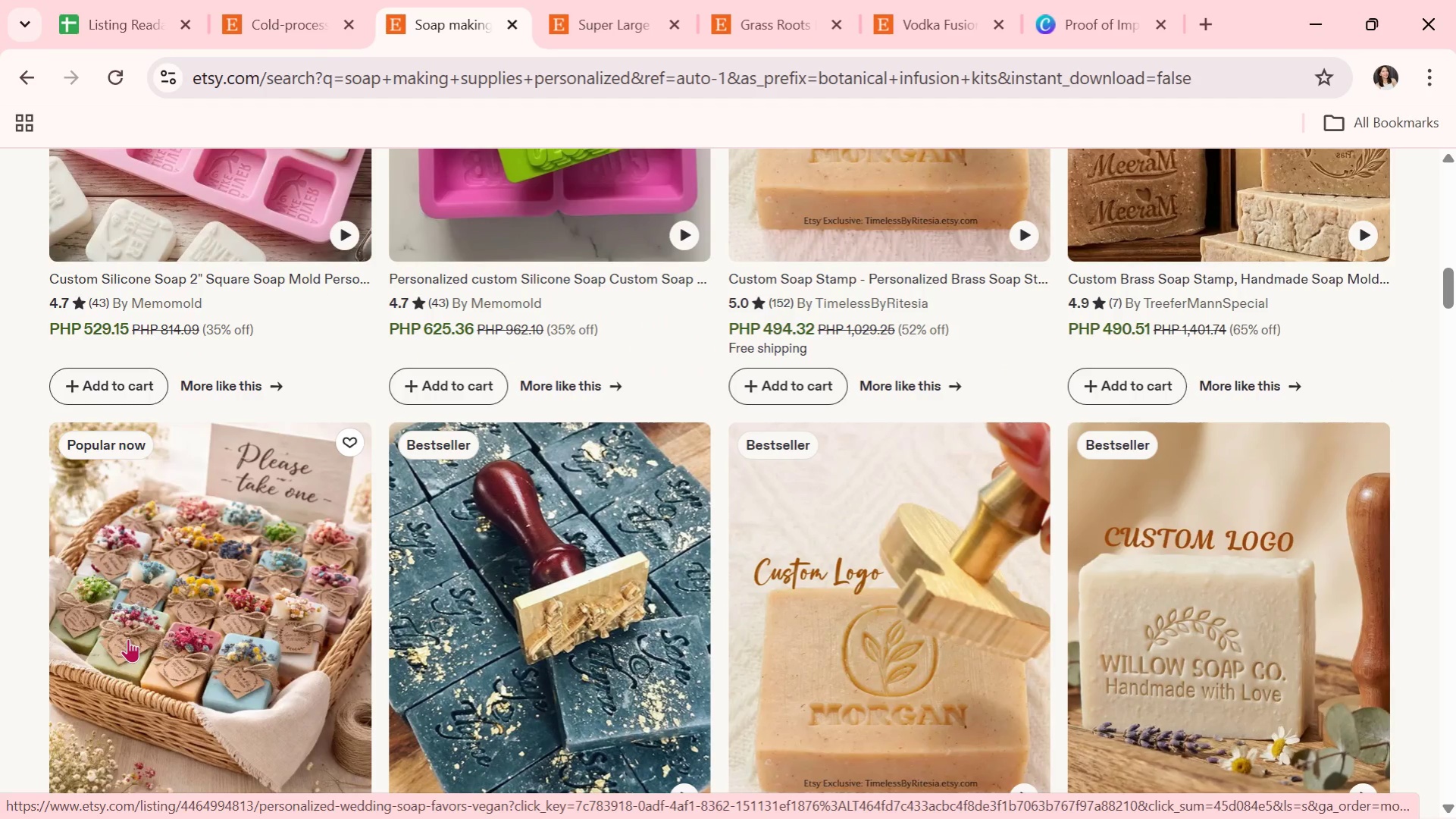 
mouse_move([156, 635])
 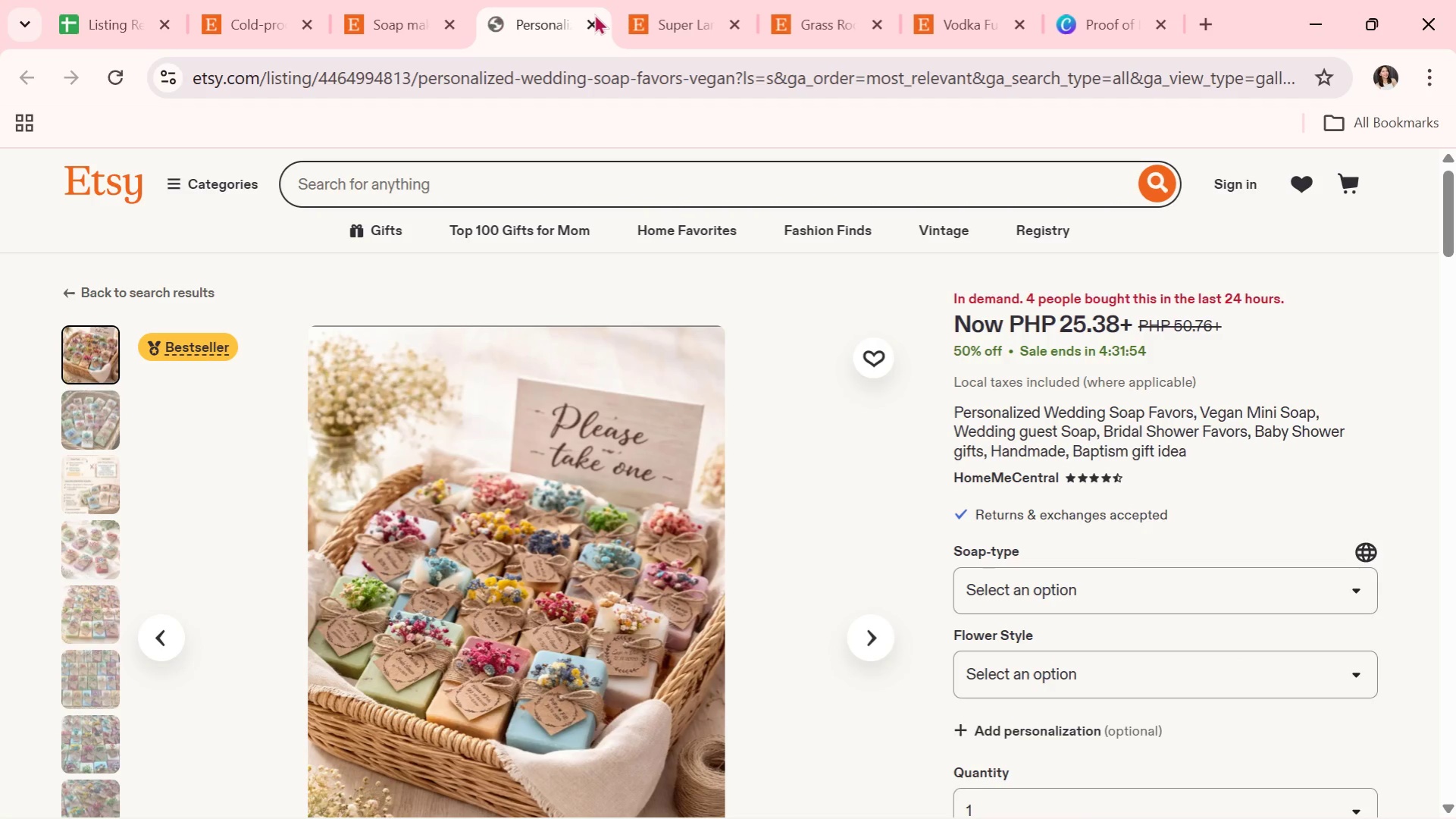 
left_click([593, 18])
 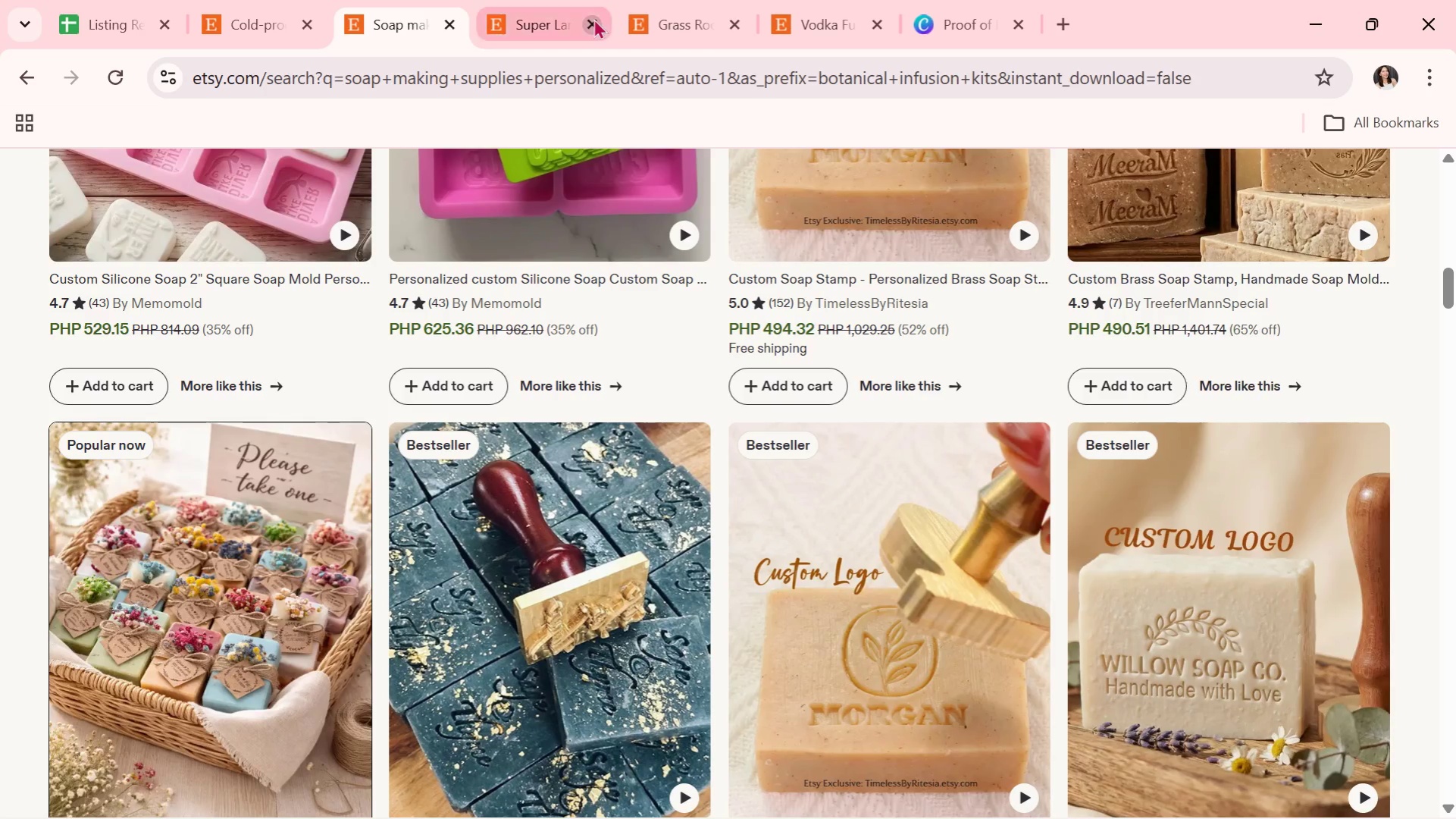 
left_click([593, 18])
 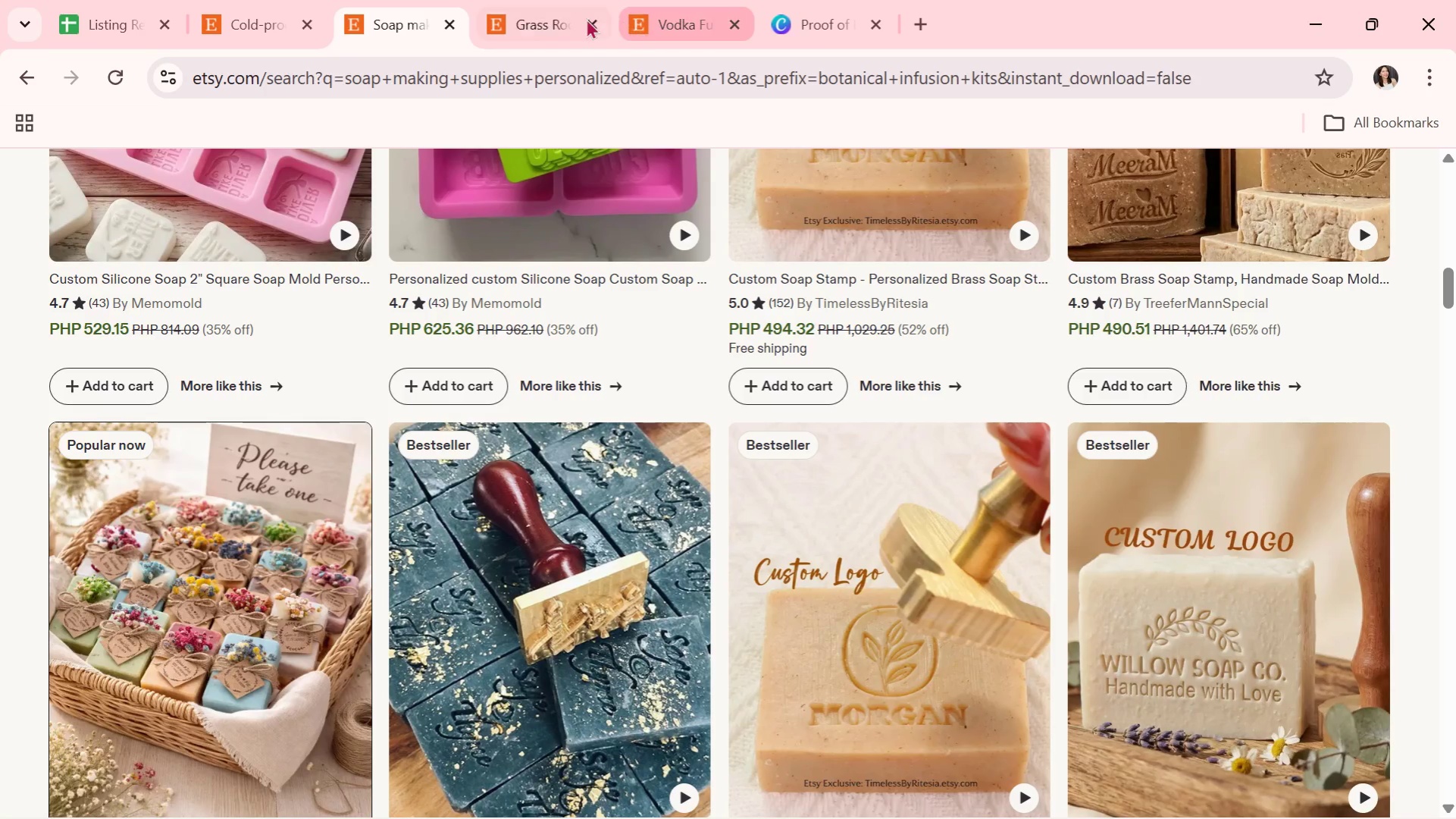 
left_click([505, 12])
 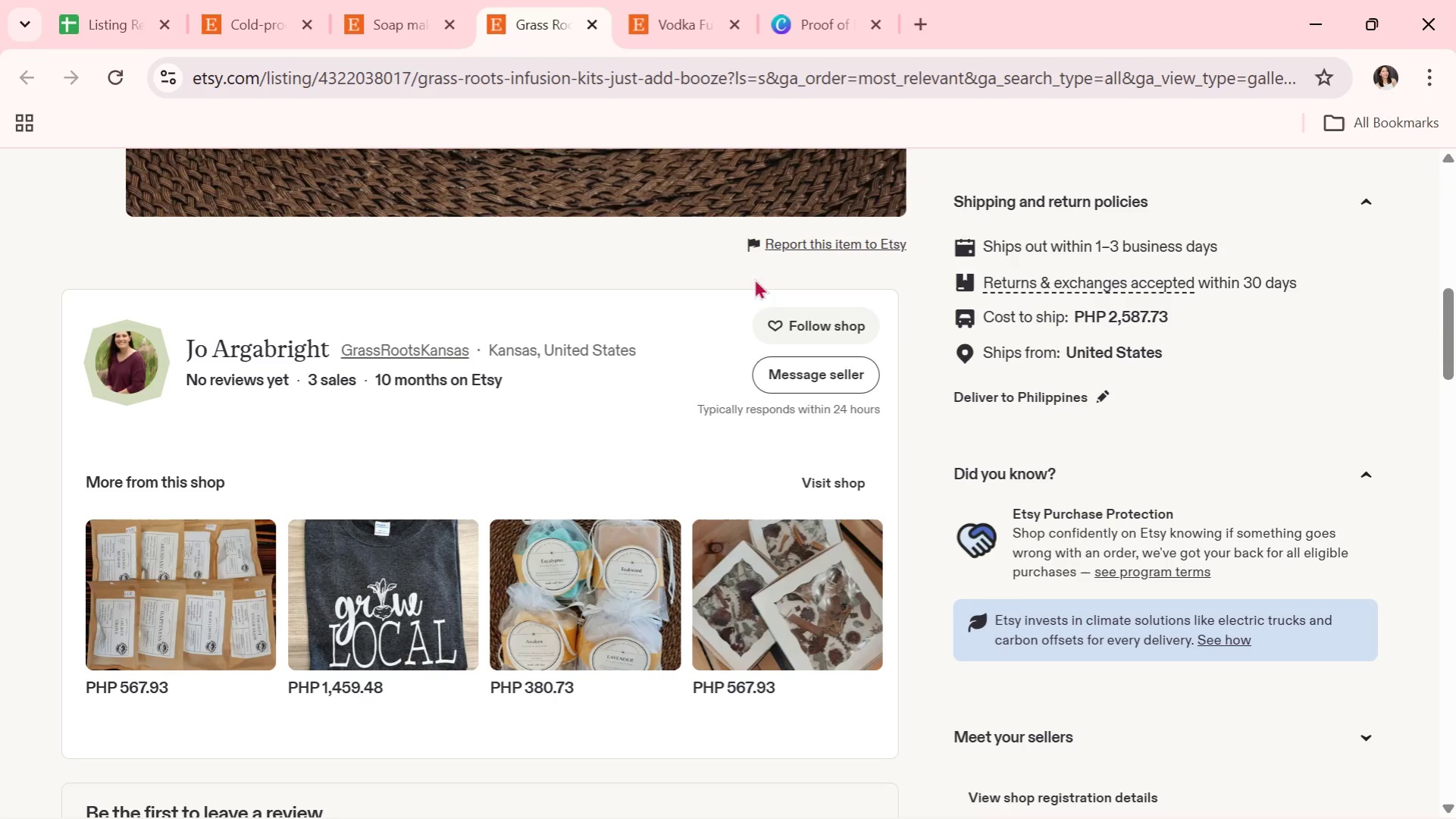 
scroll: coordinate [837, 373], scroll_direction: up, amount: 4.0
 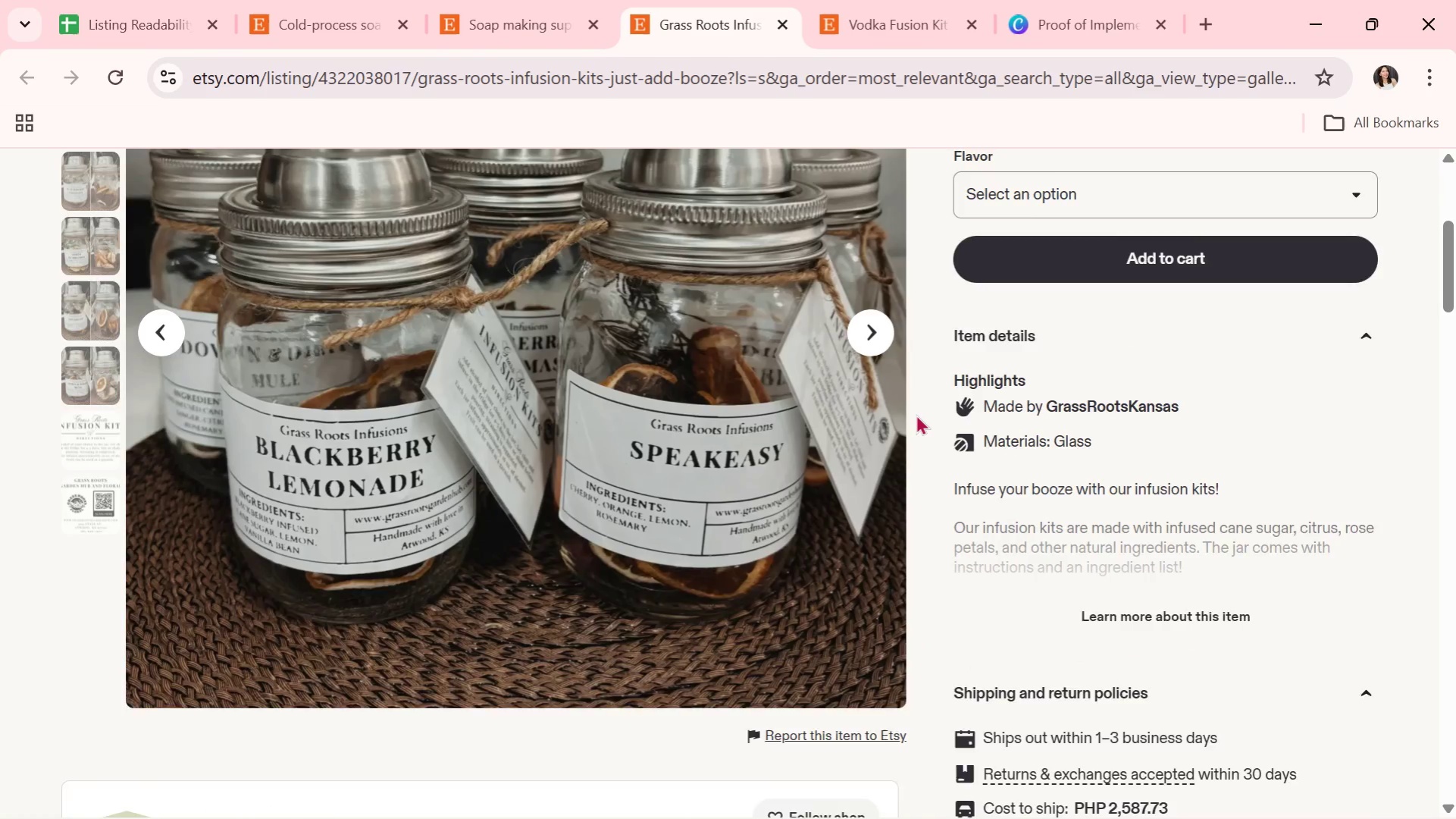 
left_click_drag(start_coordinate=[1447, 263], to_coordinate=[1448, 271])
 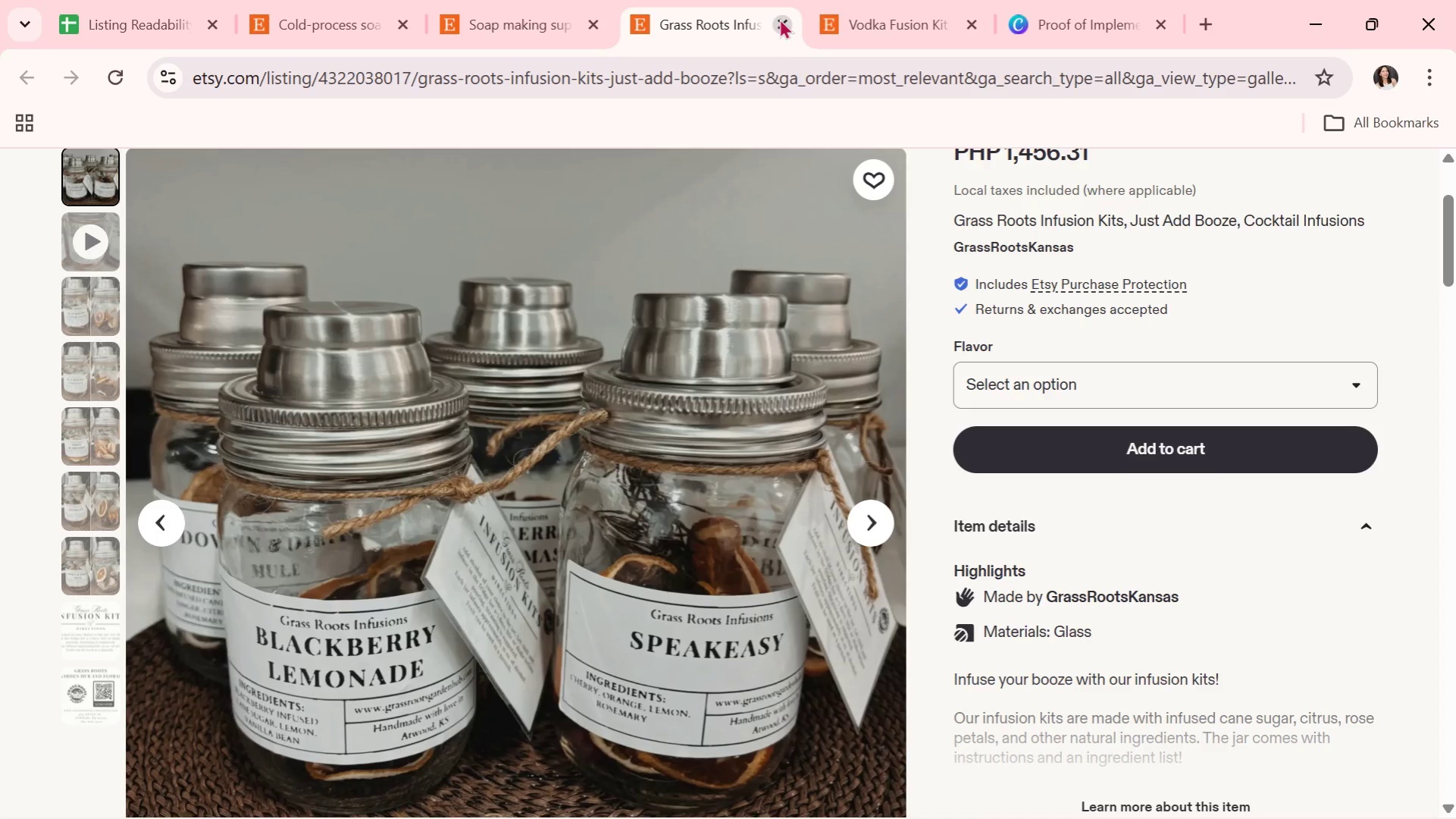 
scroll: coordinate [925, 416], scroll_direction: up, amount: 2.0
 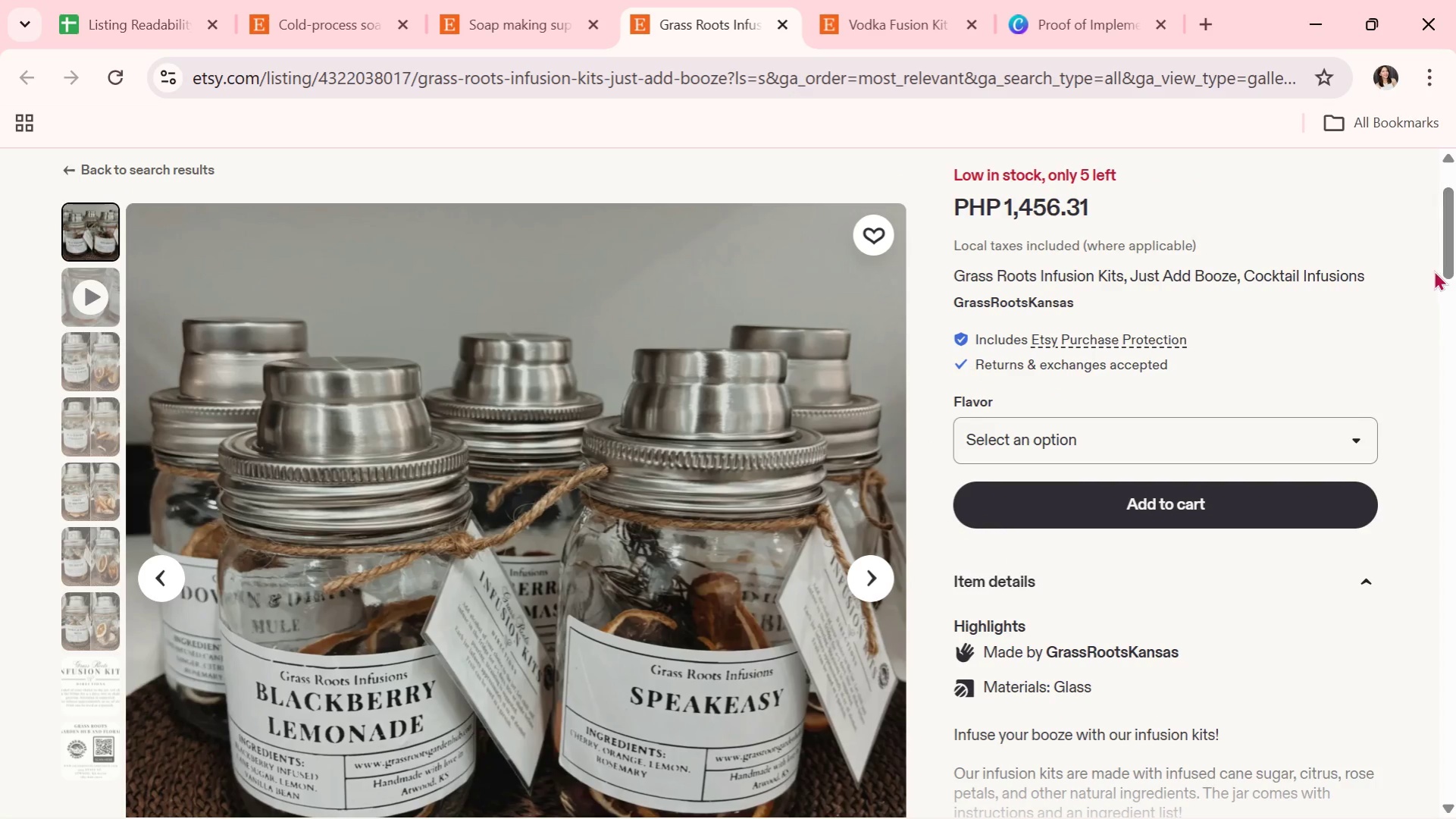 
left_click([779, 18])
 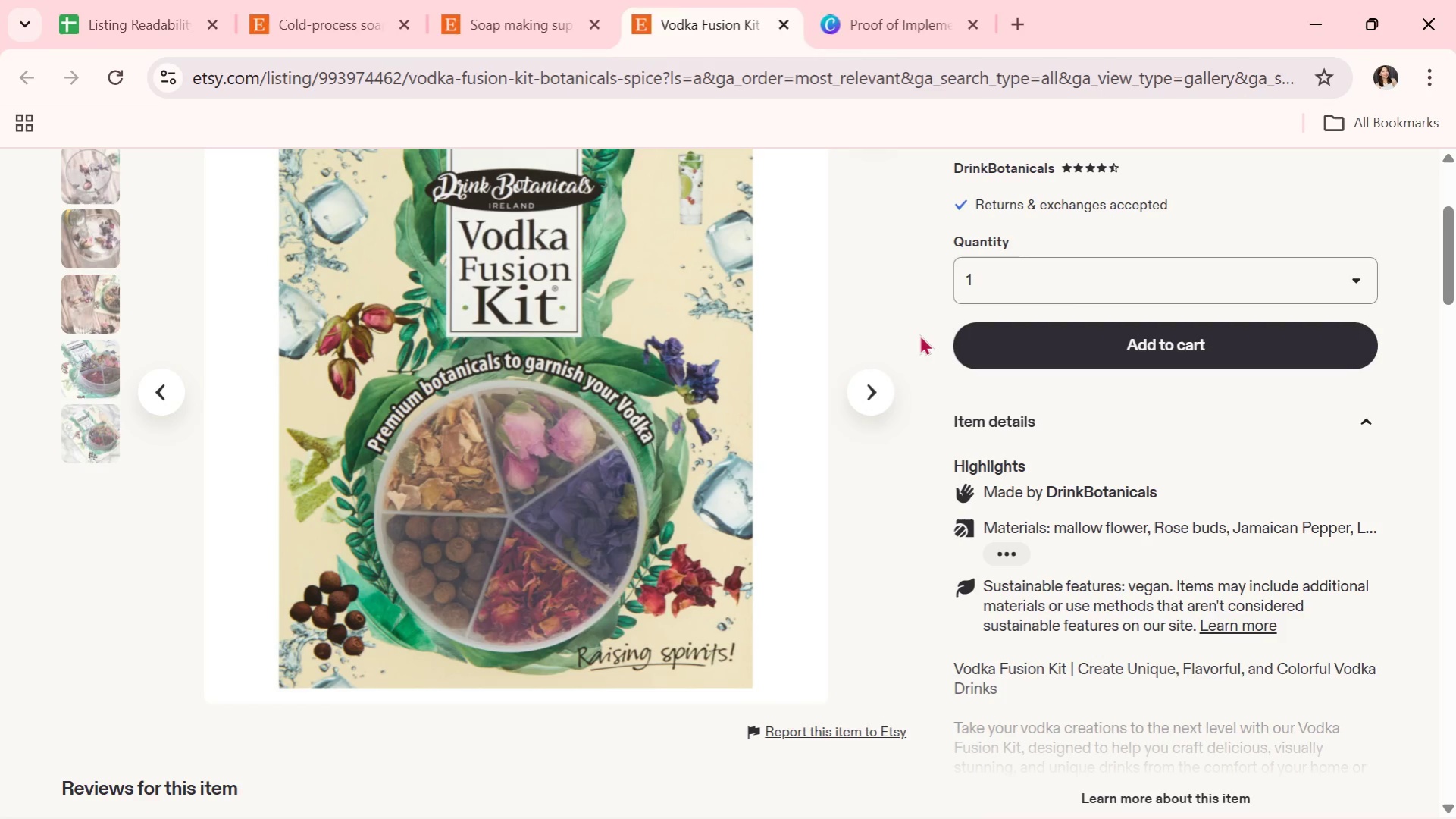 
left_click_drag(start_coordinate=[1454, 240], to_coordinate=[1454, 261])
 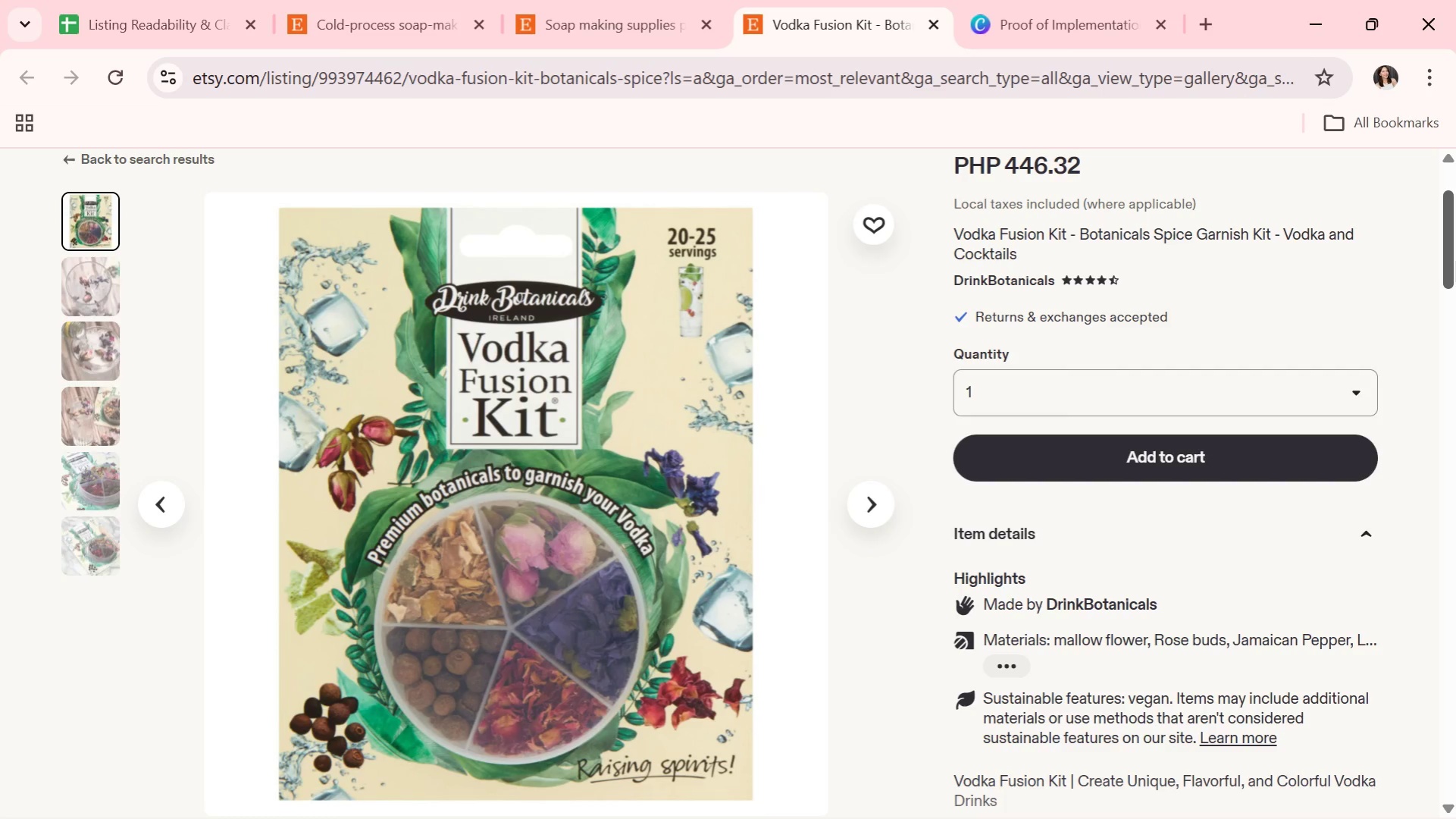 
scroll: coordinate [918, 335], scroll_direction: up, amount: 2.0
 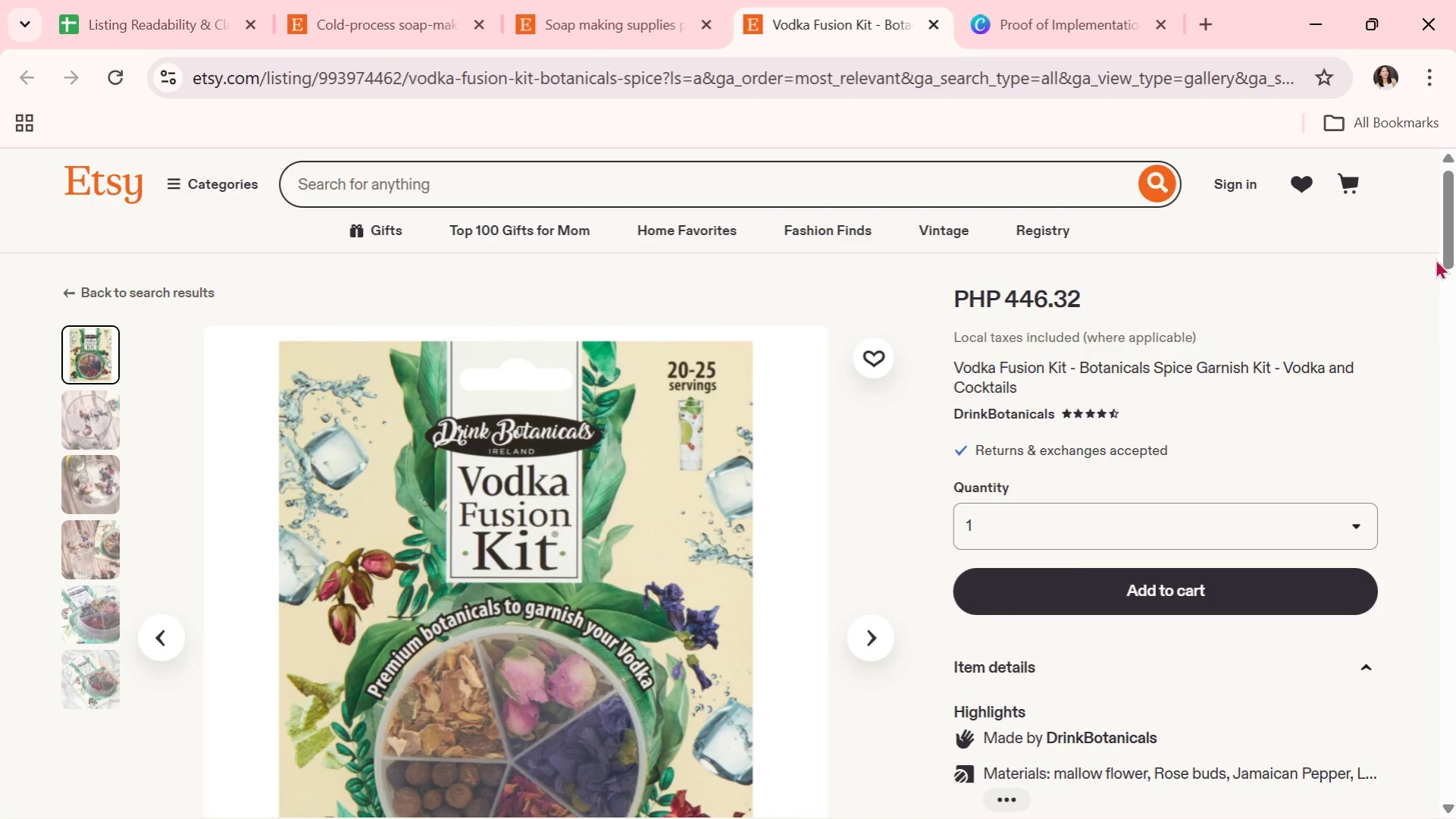 
key(PrintScreen)
 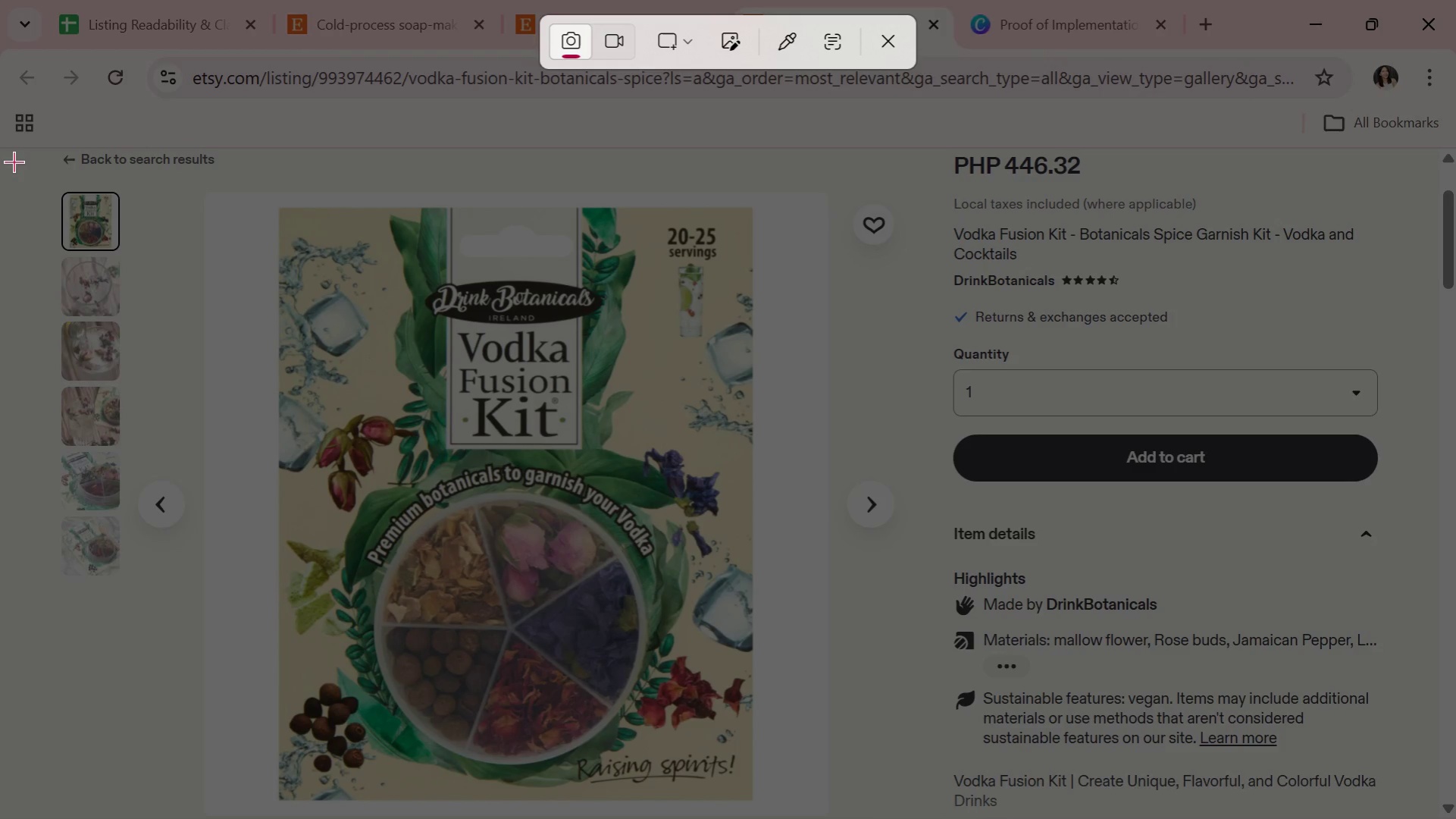 
wait(5.17)
 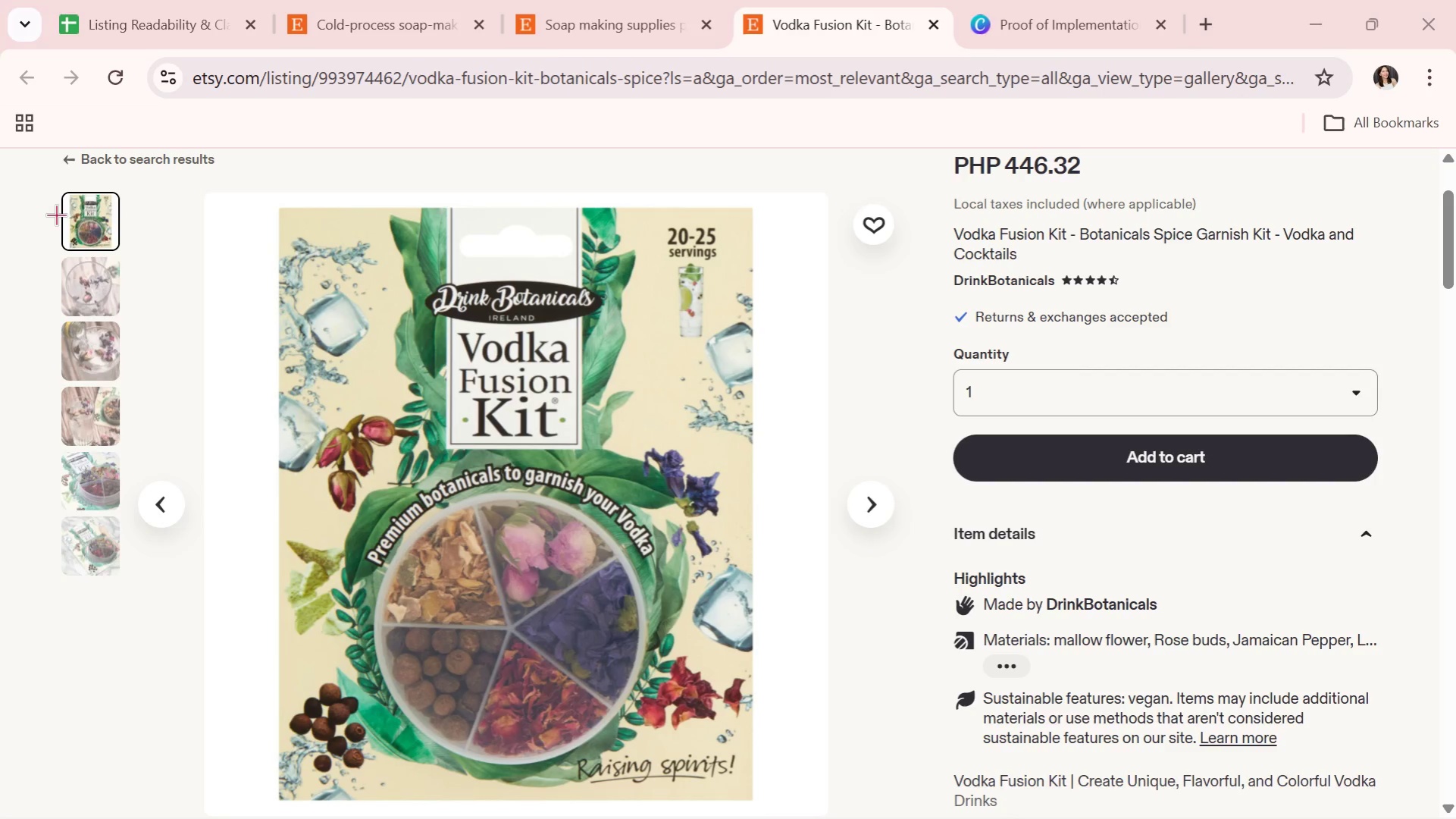 
left_click_drag(start_coordinate=[8, 152], to_coordinate=[1433, 814])
 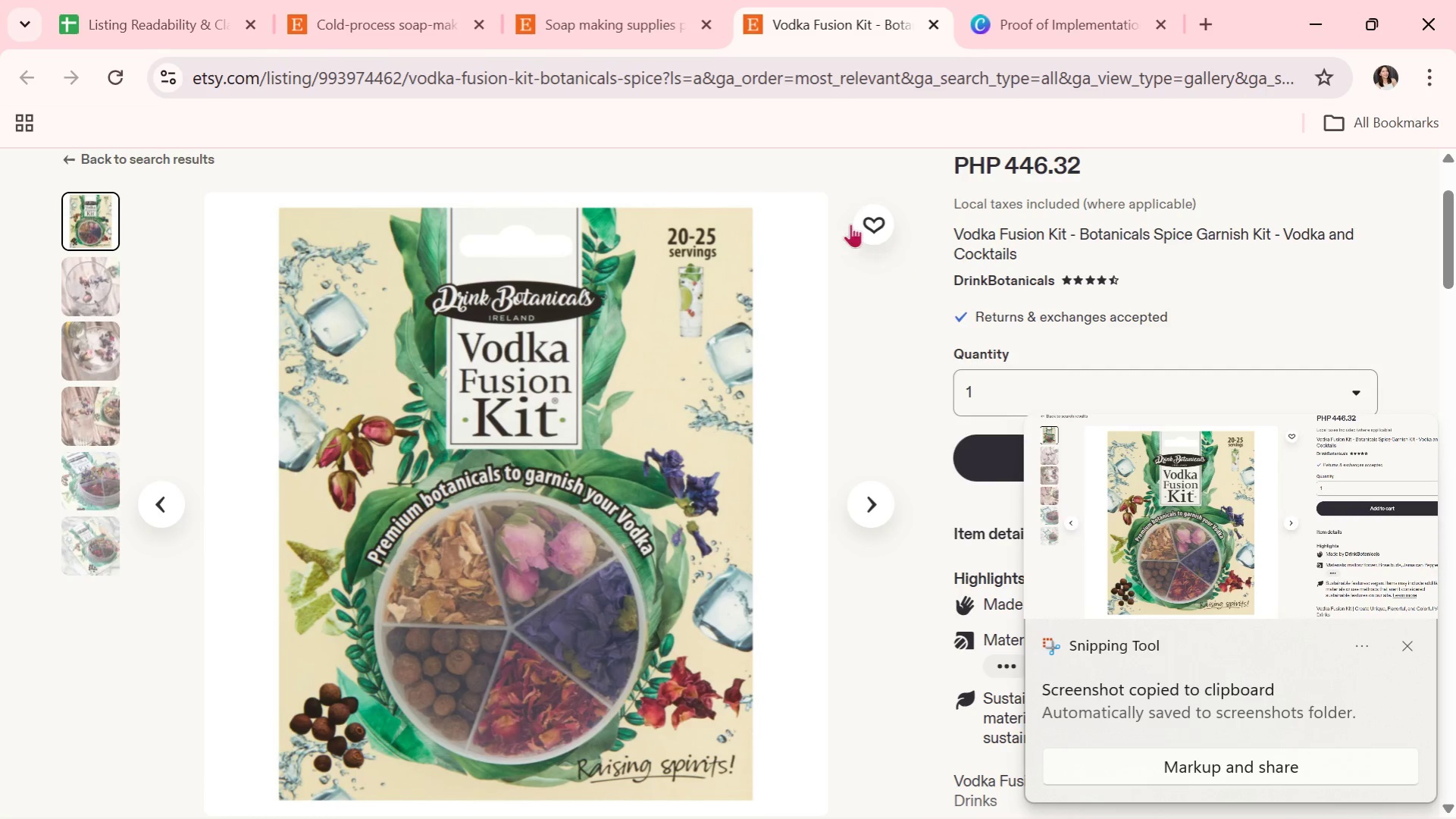 
left_click([938, 206])
 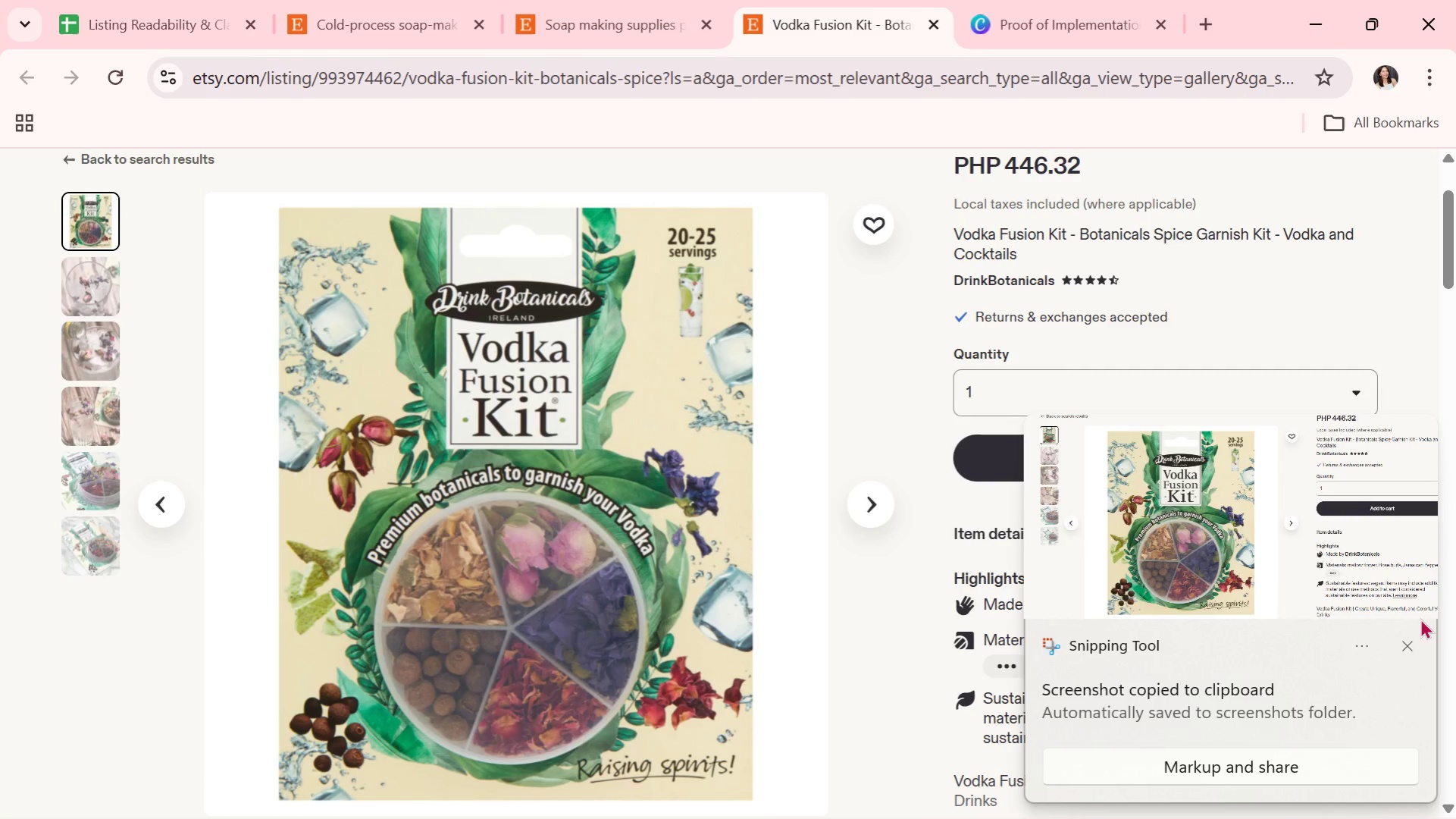 
left_click([1414, 648])
 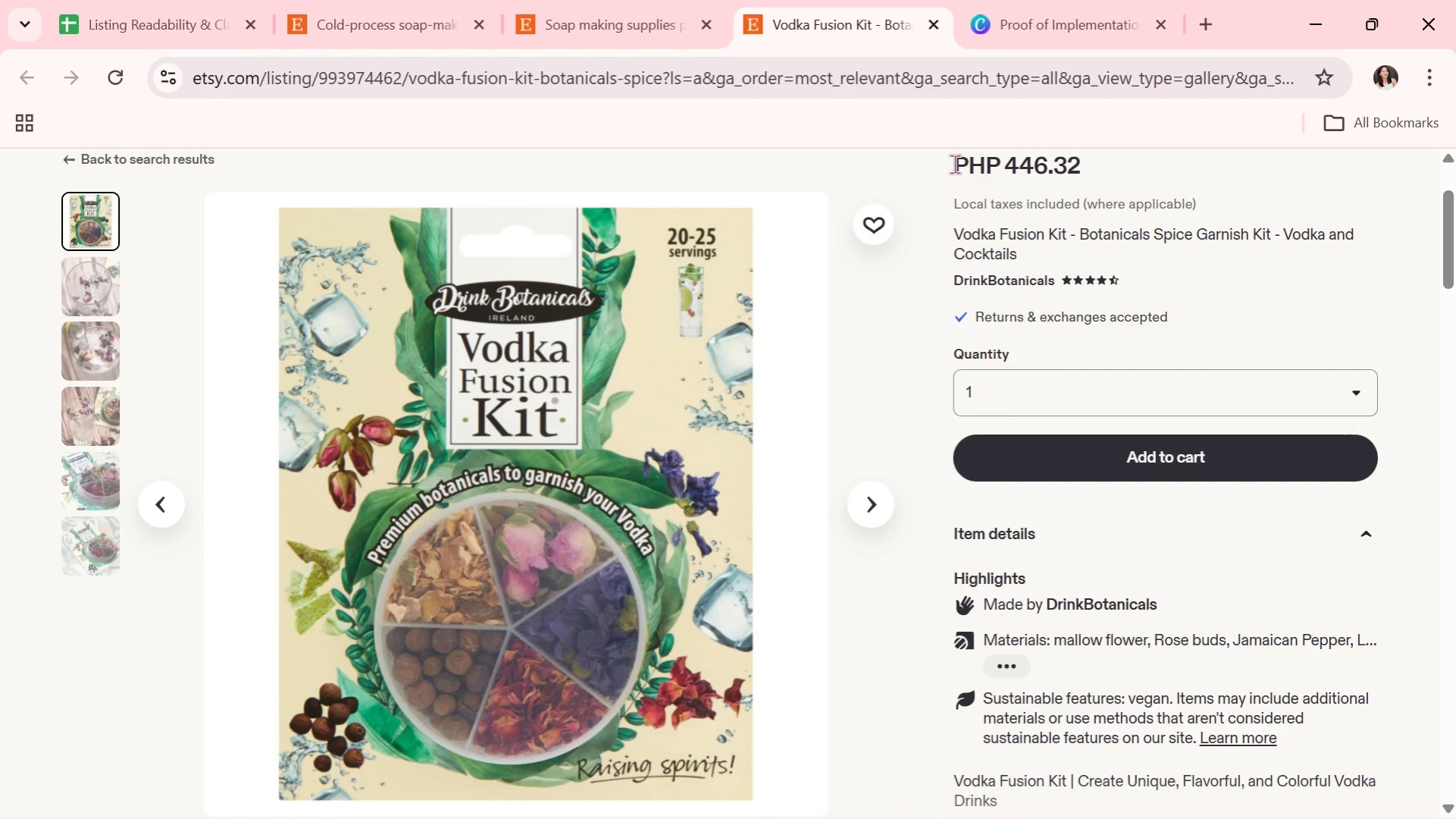 
hold_key(key=AltLeft, duration=0.67)
 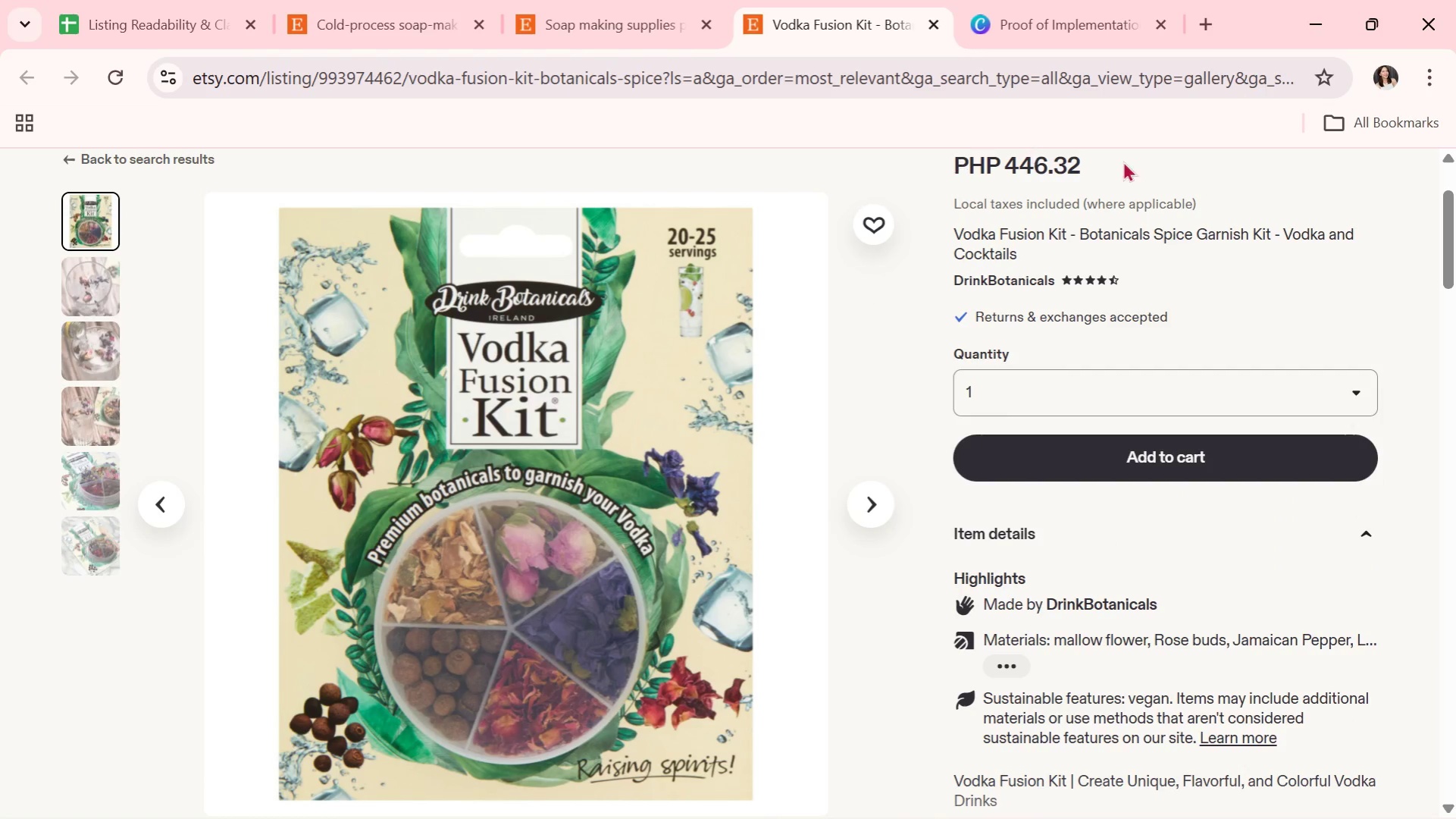 
key(Alt+Shift+ShiftRight)
 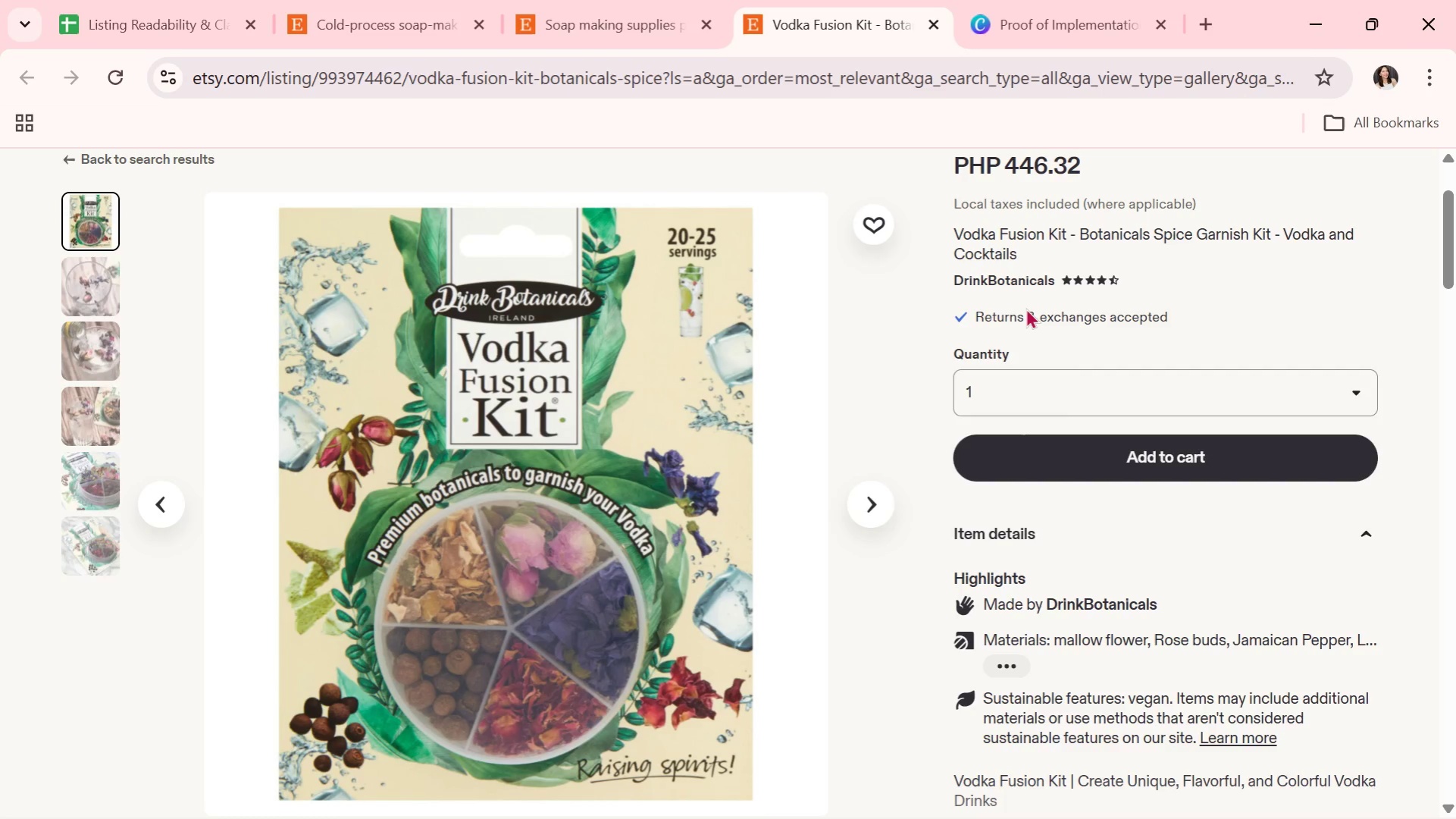 
wait(6.22)
 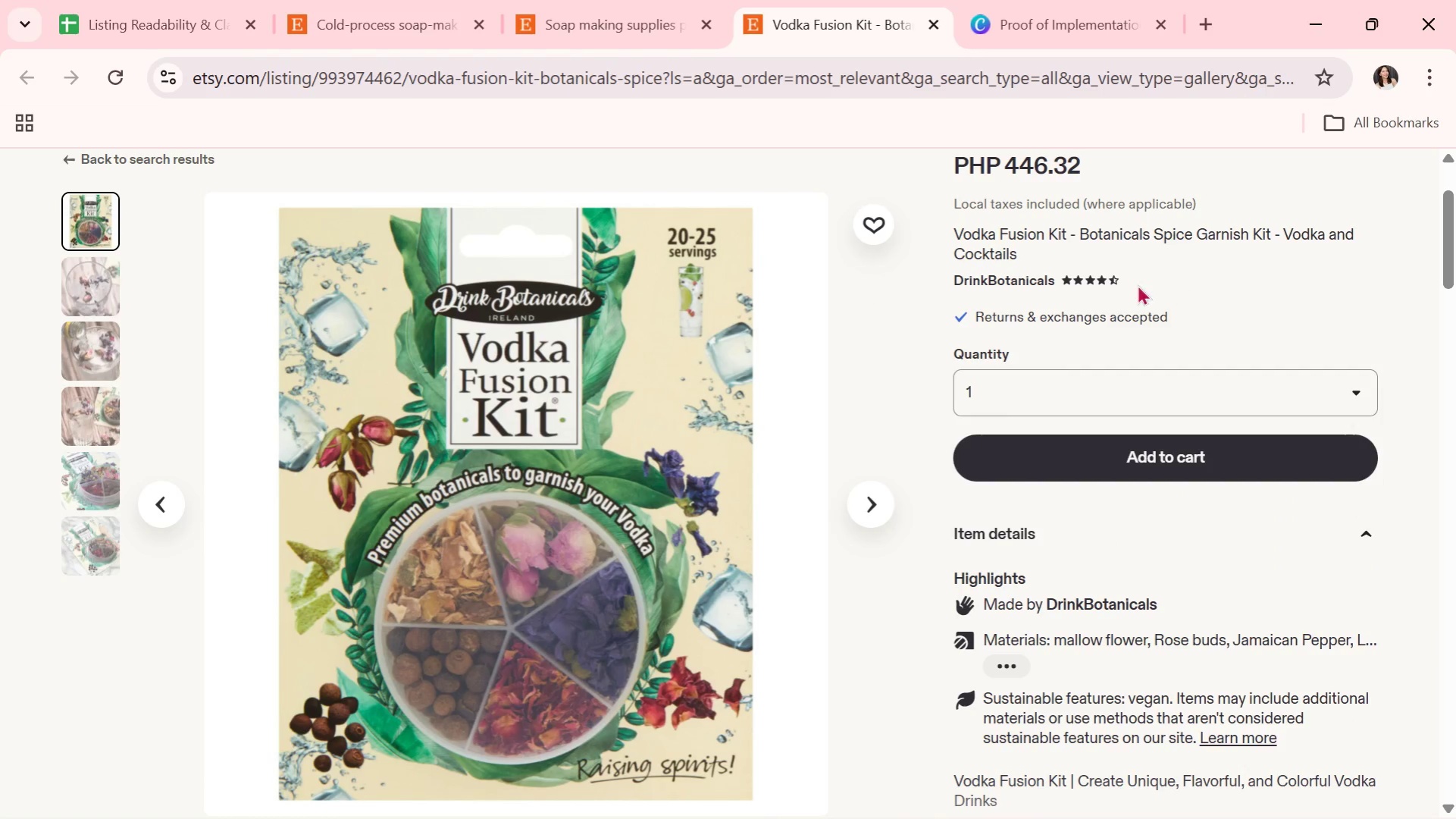 
hold_key(key=PrintScreen, duration=0.36)
 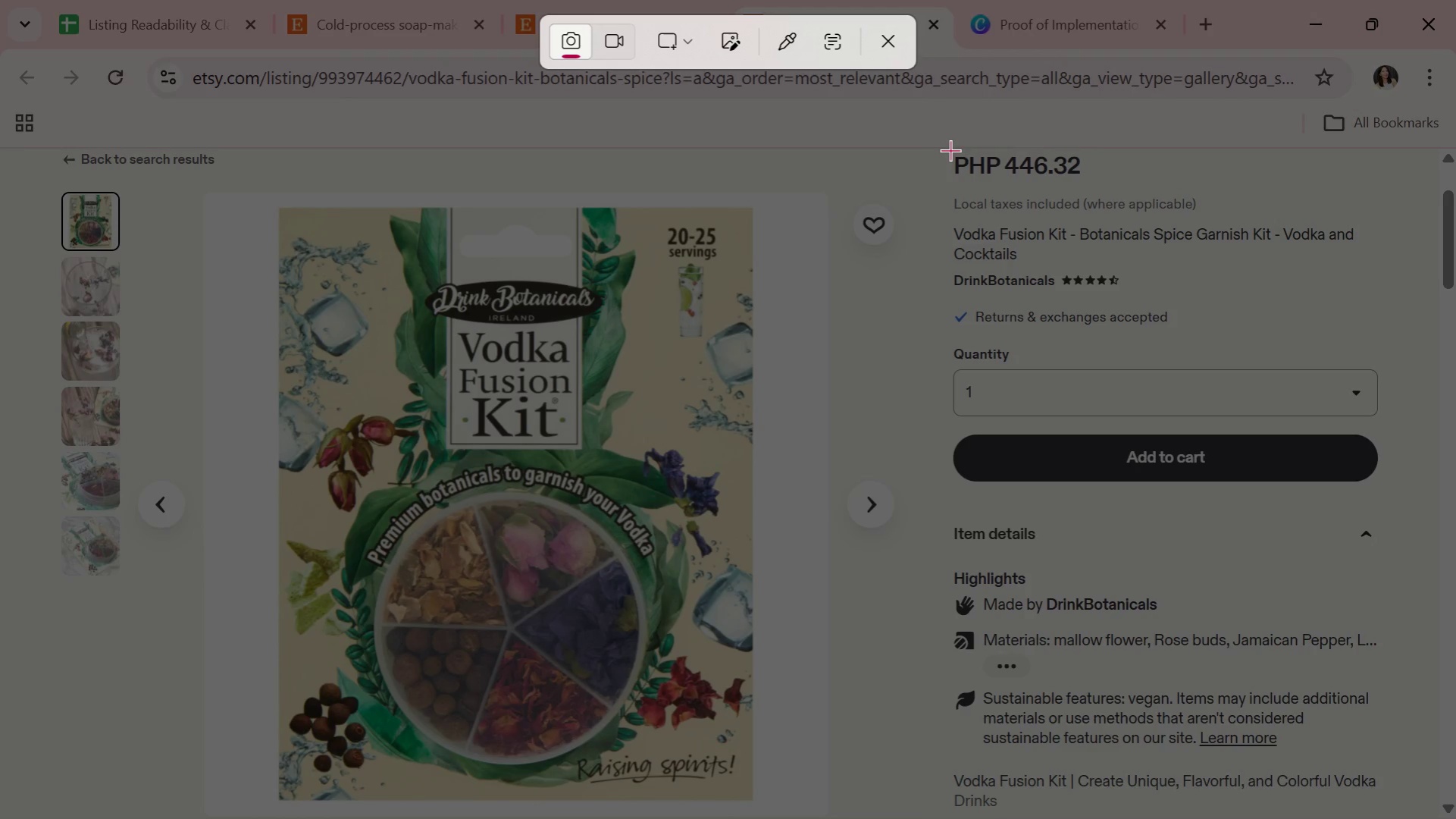 
left_click_drag(start_coordinate=[950, 150], to_coordinate=[1380, 818])
 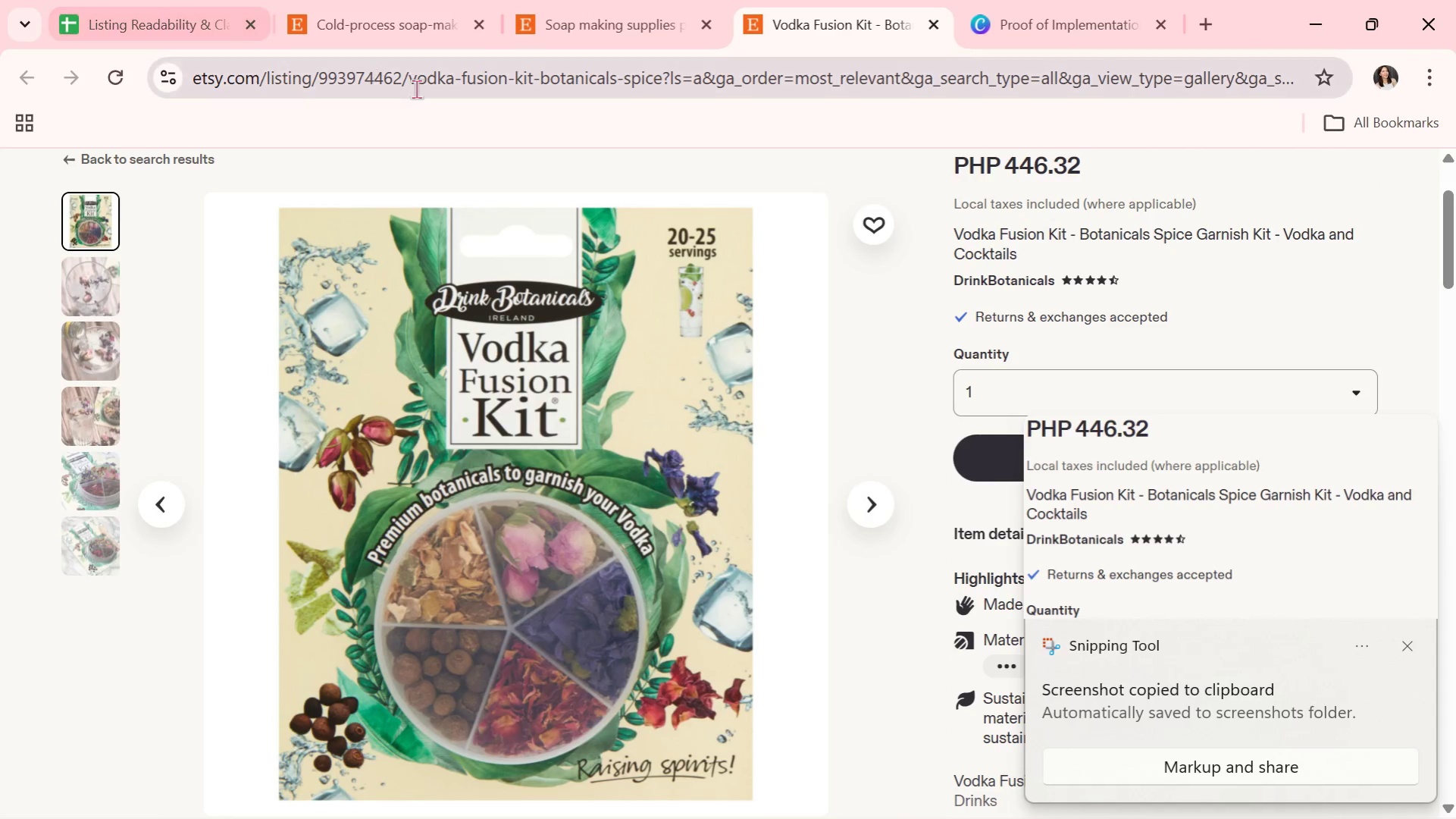 
hold_key(key=AltLeft, duration=0.34)
 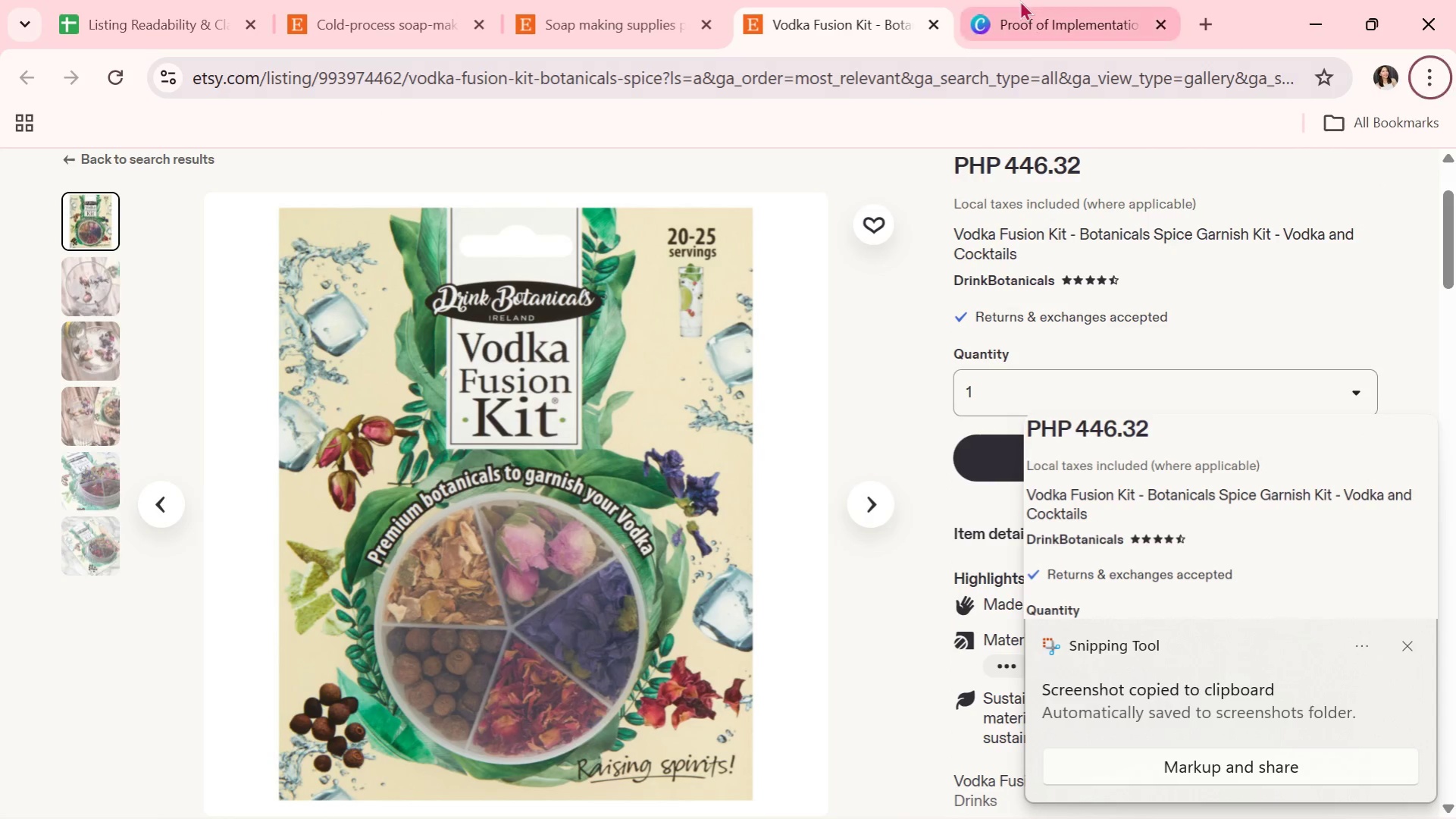 
left_click([1019, 0])
 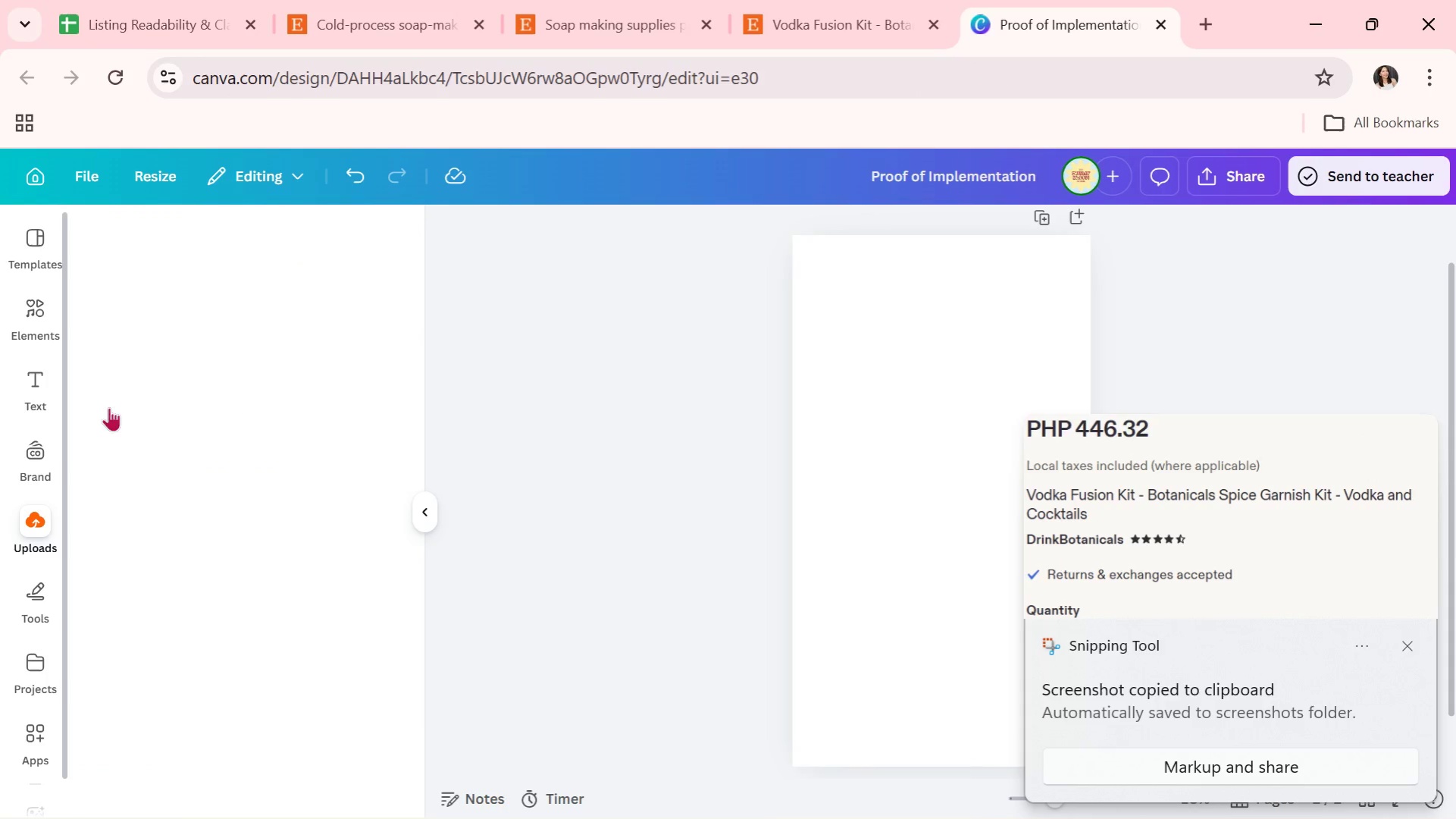 
left_click([196, 307])
 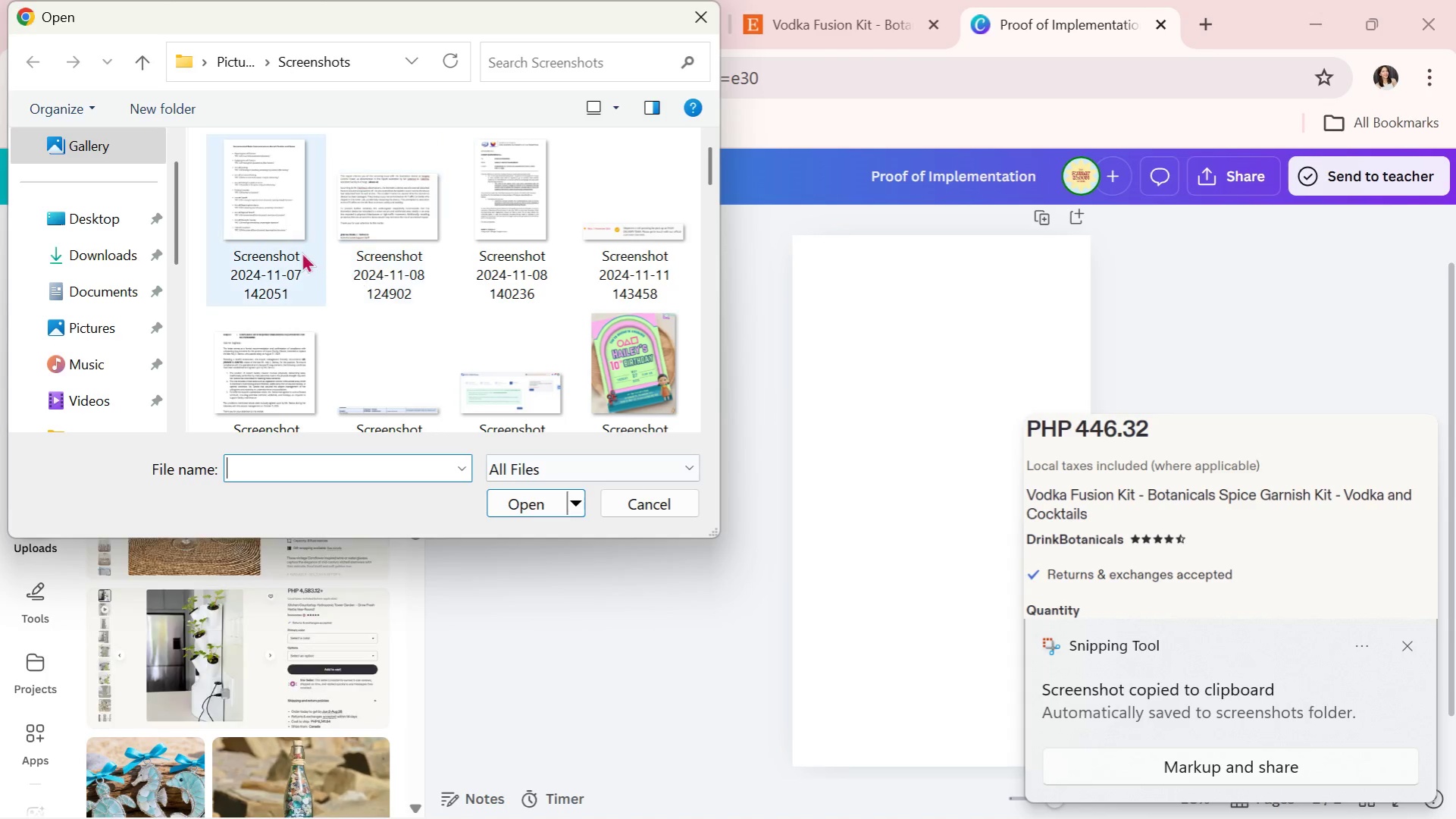 
double_click([274, 325])
 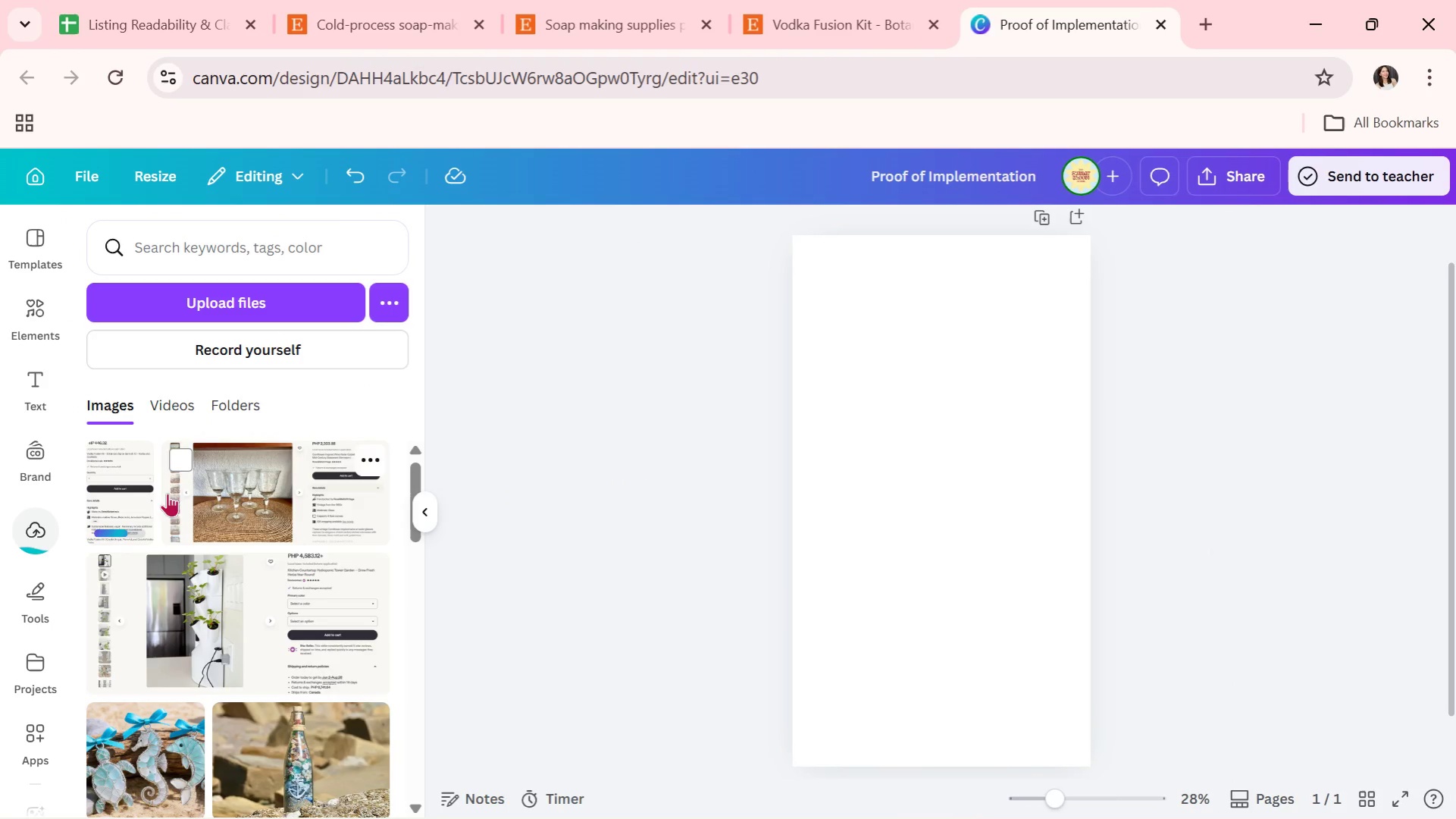 
left_click([127, 494])
 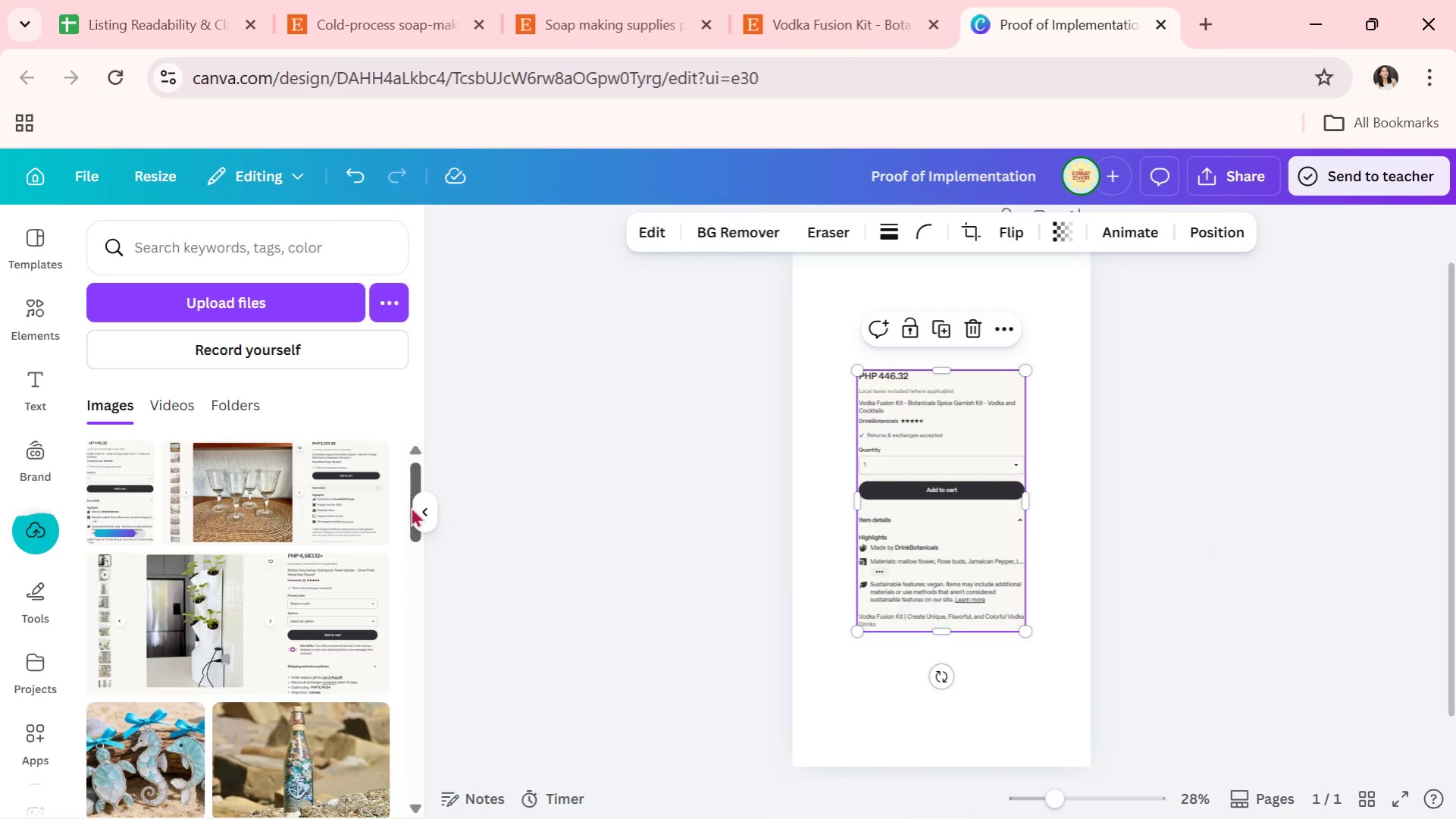 
scroll: coordinate [539, 348], scroll_direction: down, amount: 30.0
 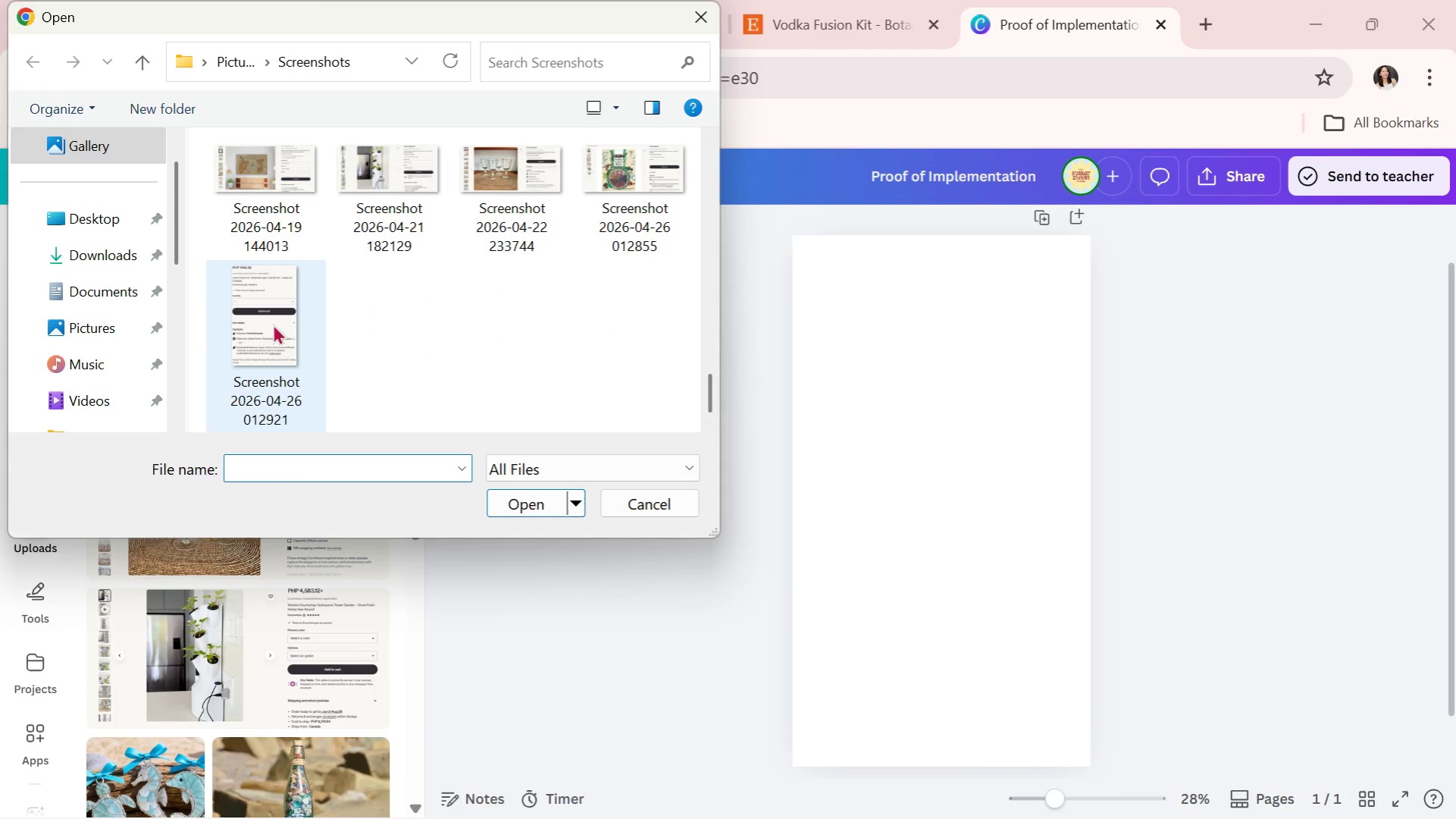 
left_click([424, 507])
 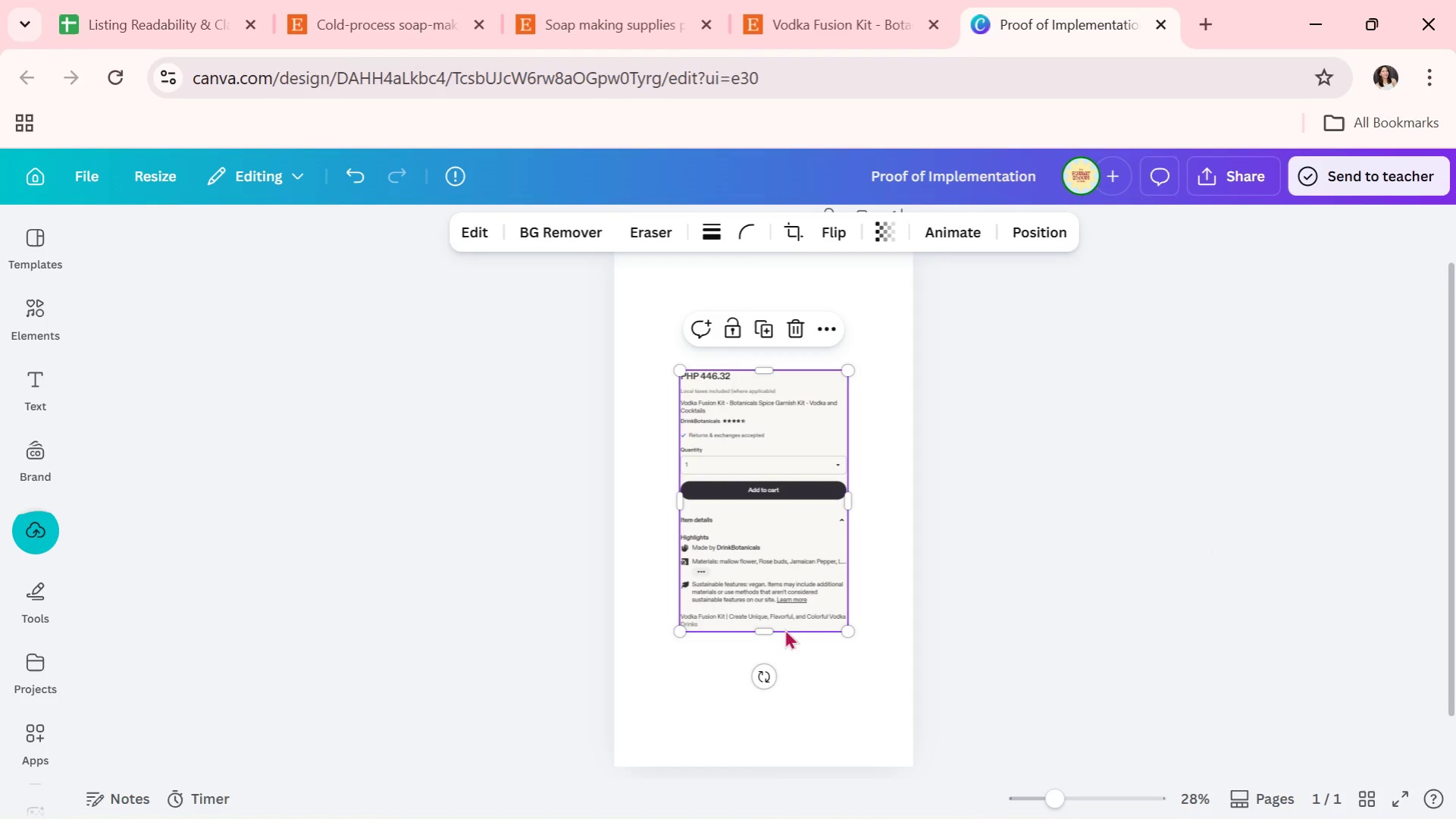 
left_click([803, 676])
 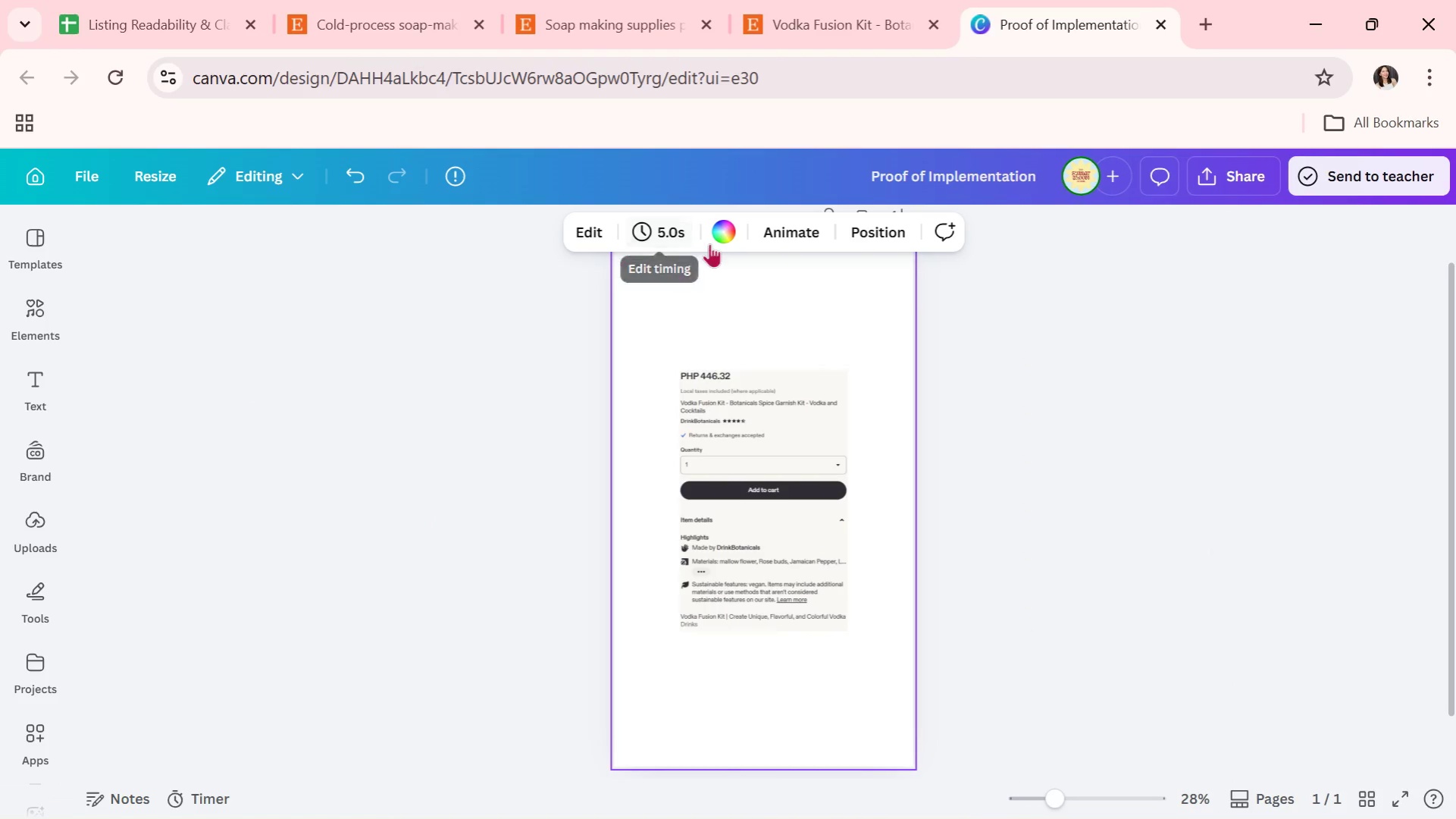 
left_click([727, 237])
 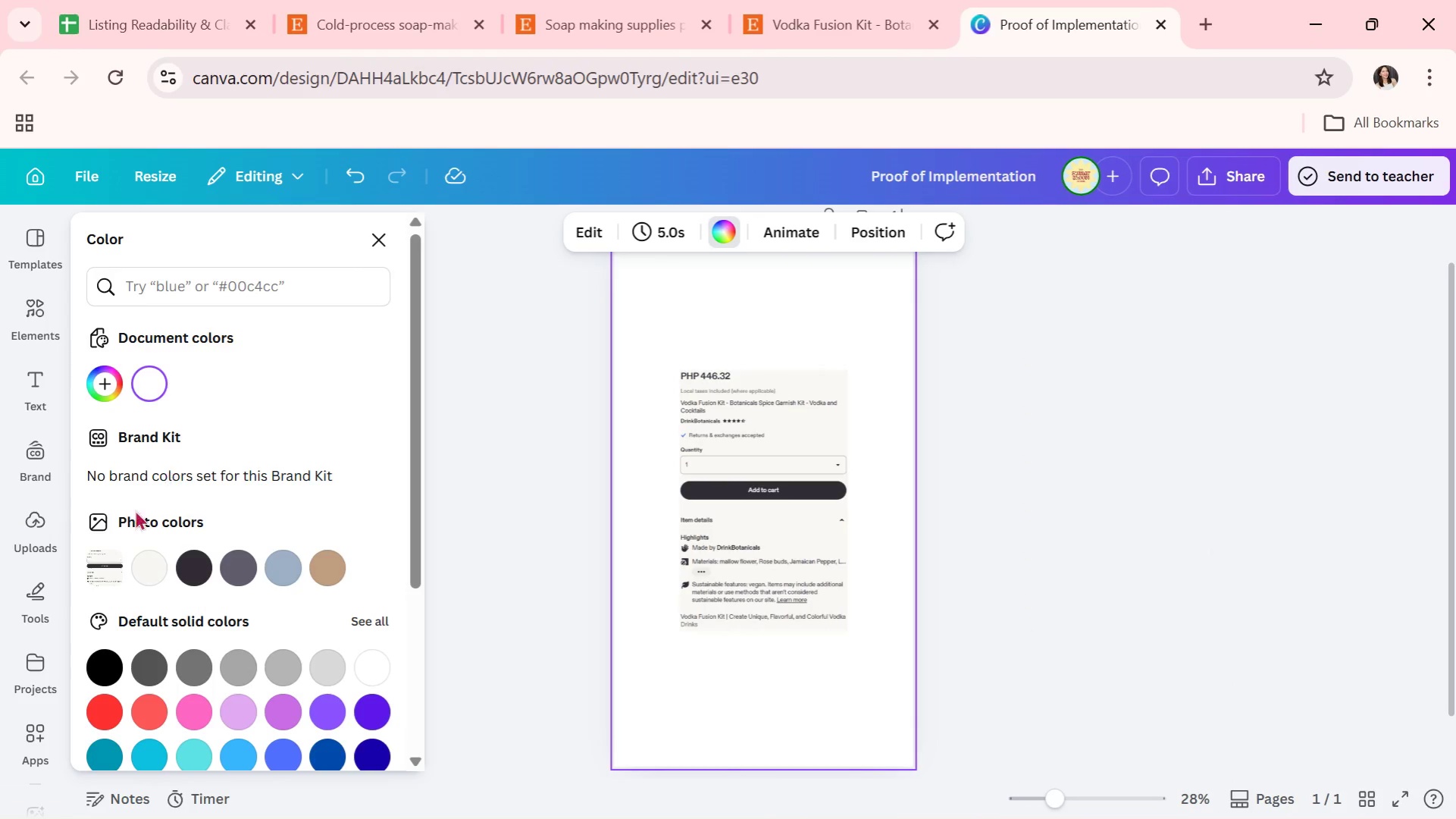 
left_click([152, 560])
 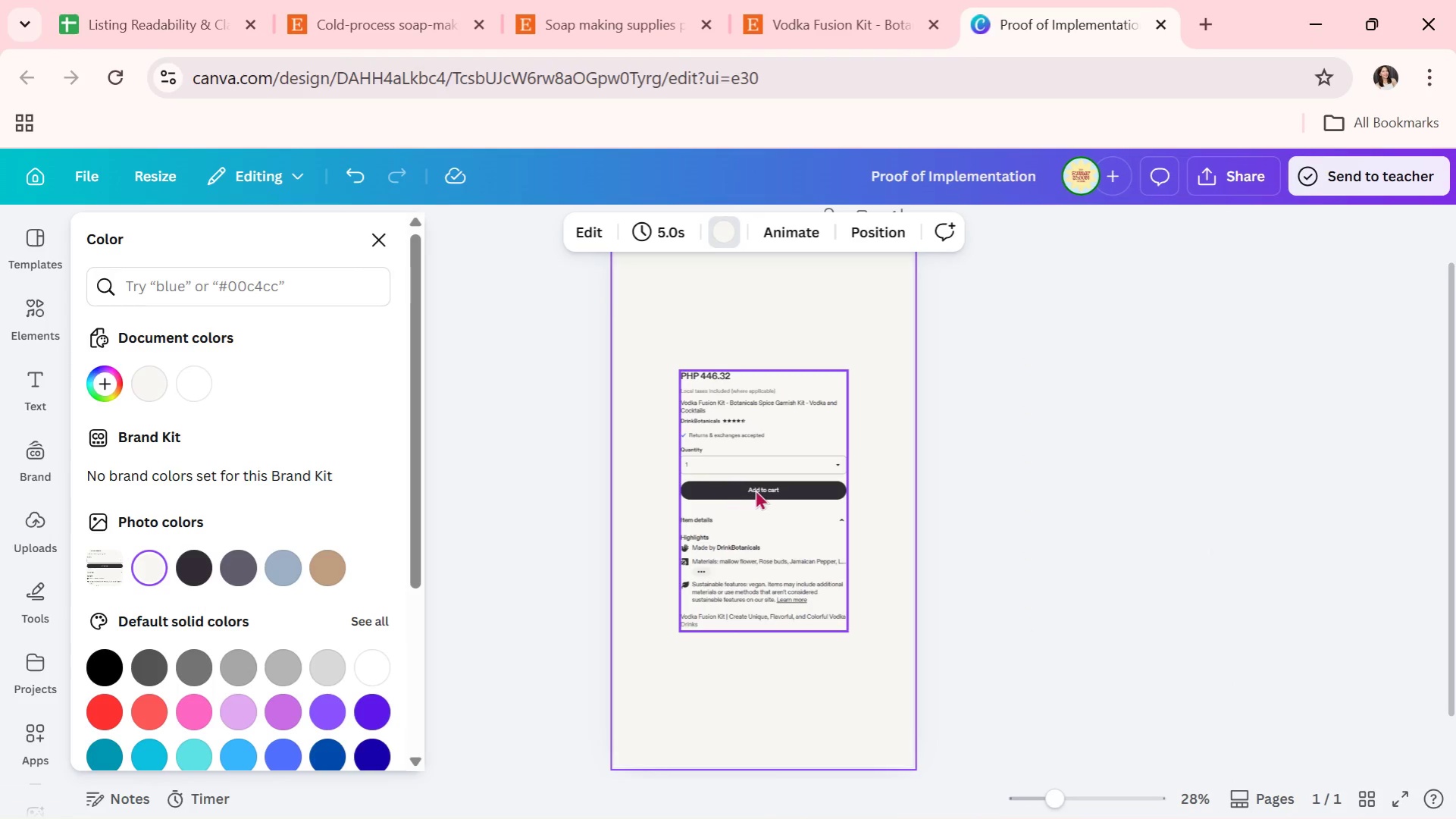 
left_click([758, 489])
 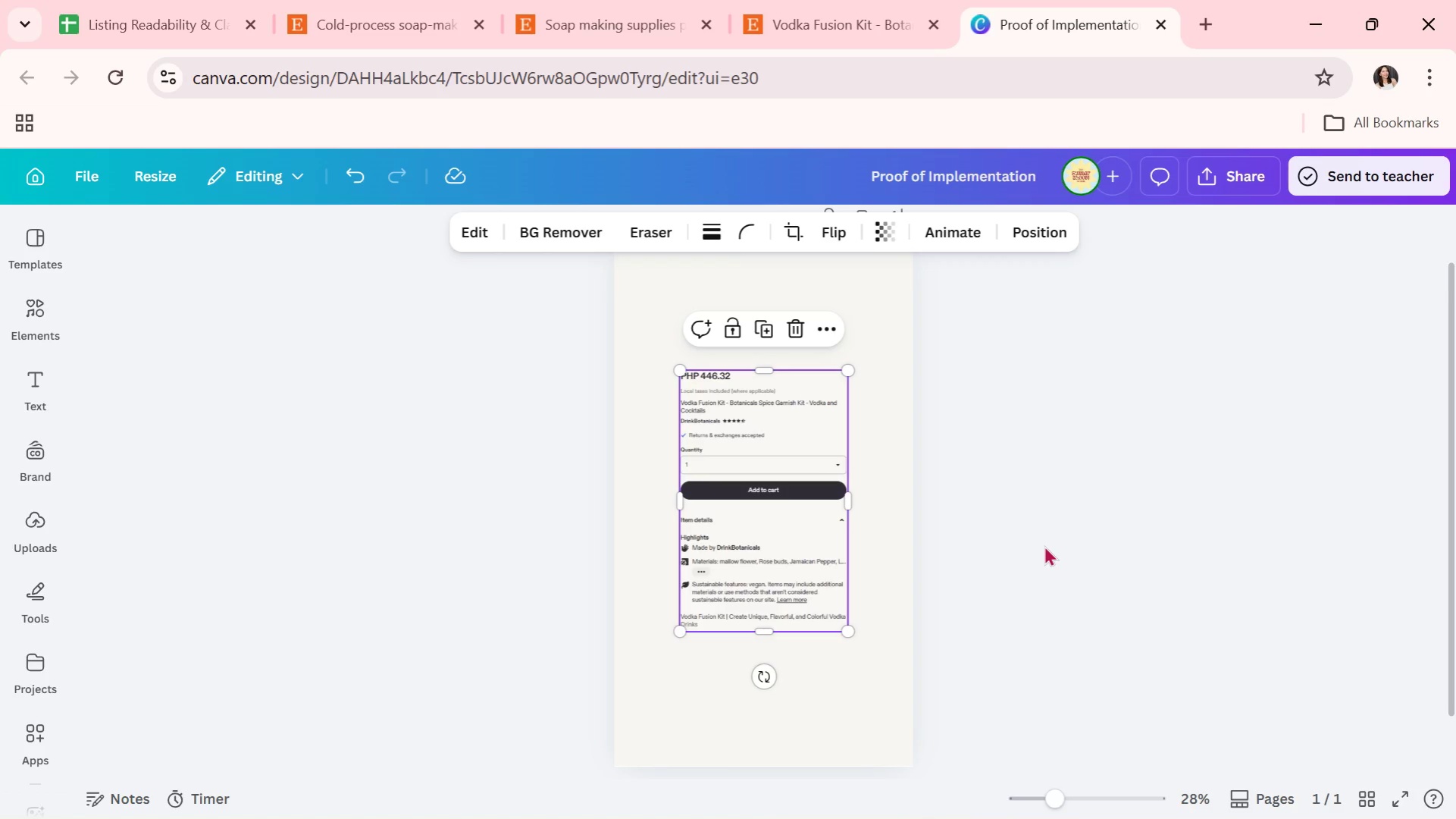 
left_click([1044, 545])
 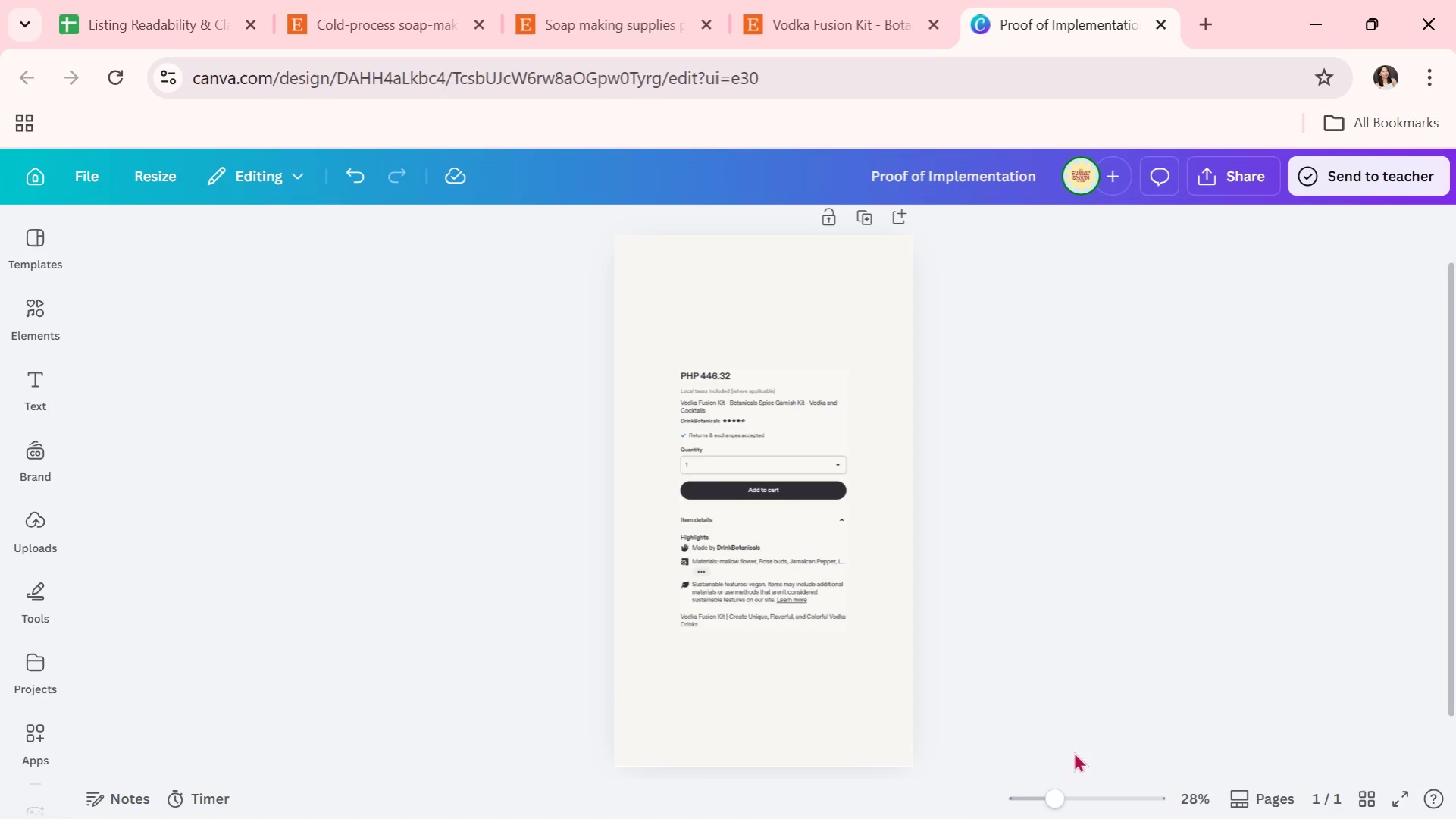 
left_click_drag(start_coordinate=[1063, 799], to_coordinate=[1050, 804])
 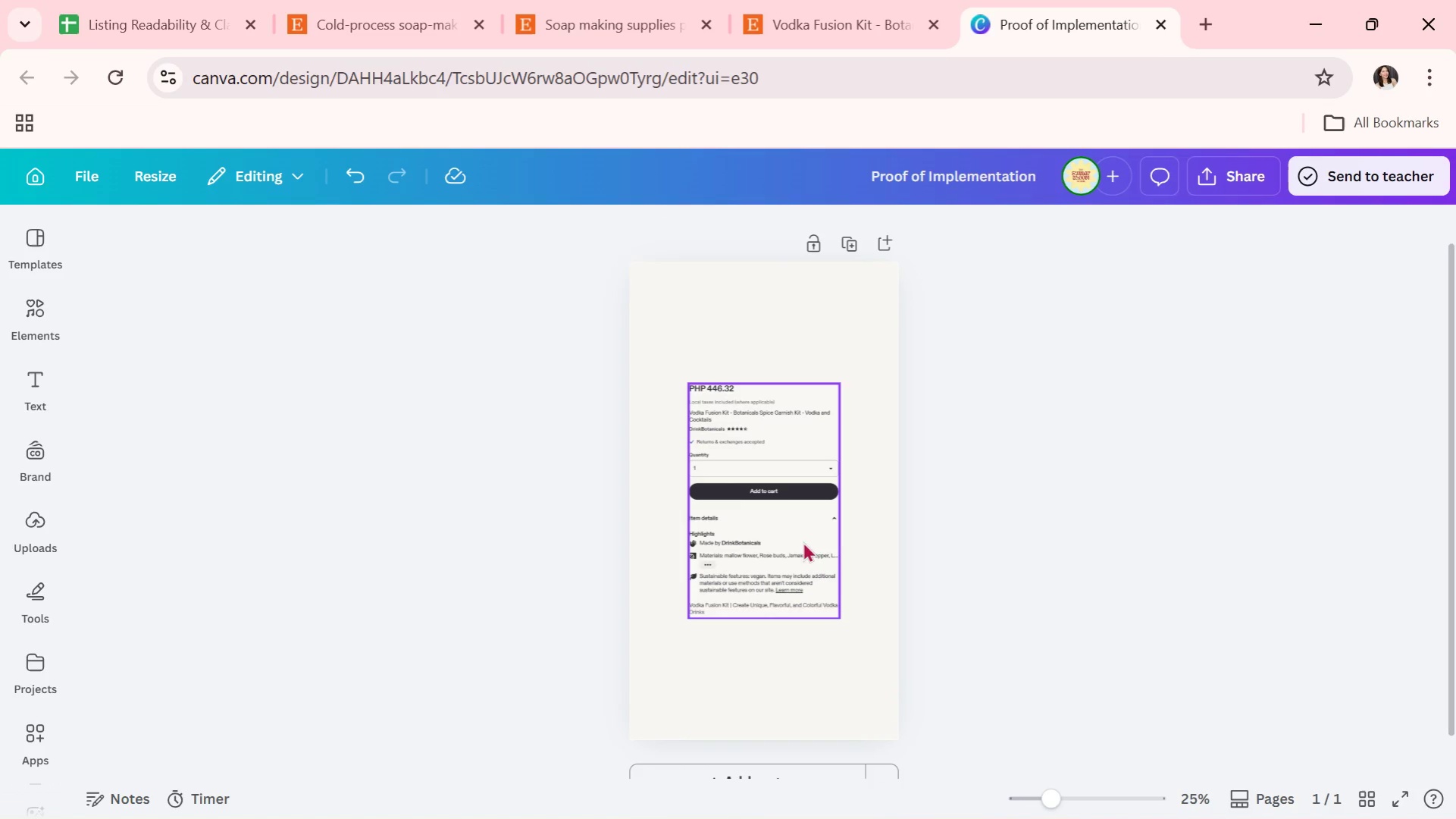 
left_click([788, 542])
 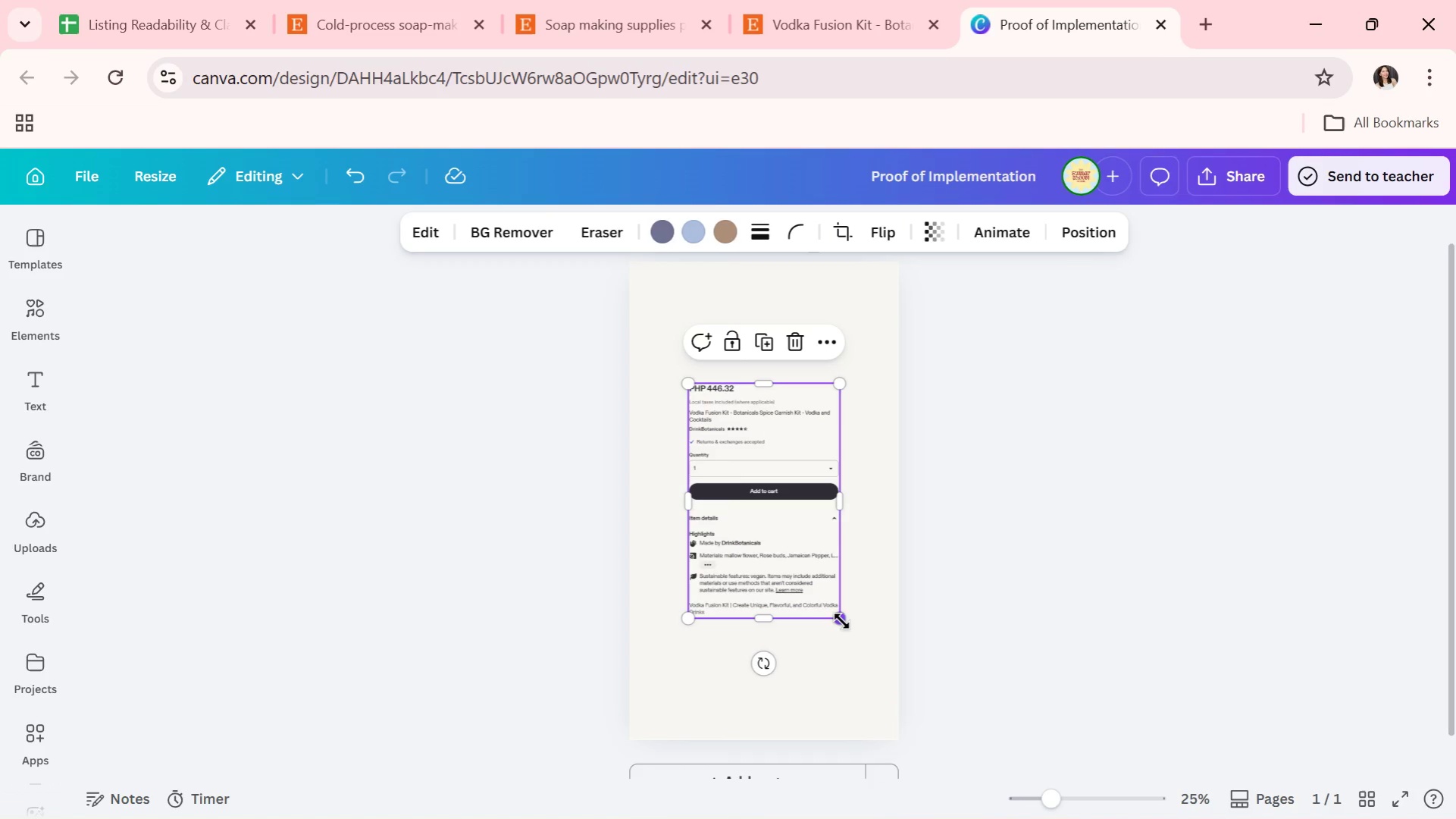 
left_click_drag(start_coordinate=[841, 621], to_coordinate=[921, 731])
 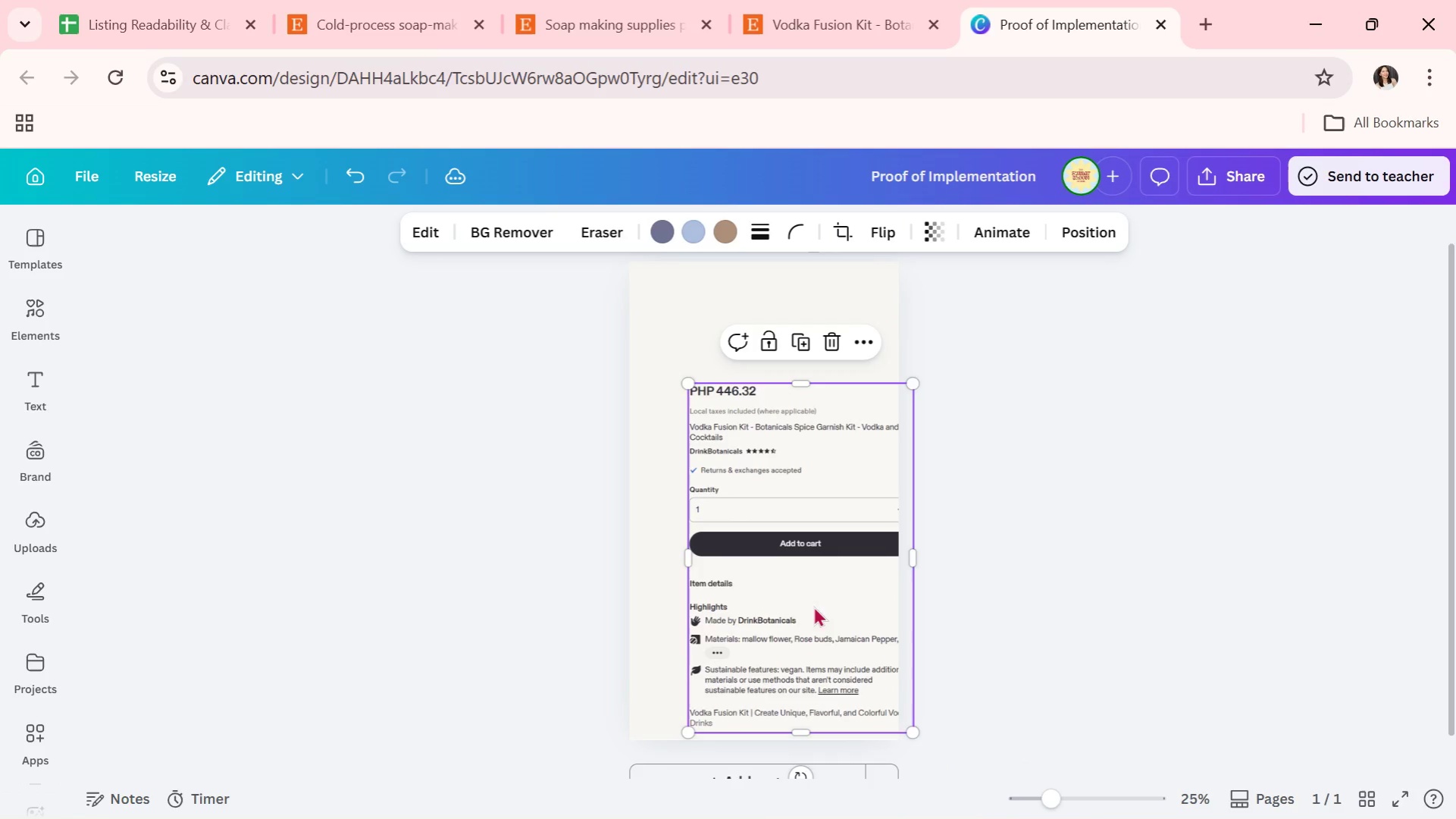 
left_click_drag(start_coordinate=[813, 606], to_coordinate=[778, 529])
 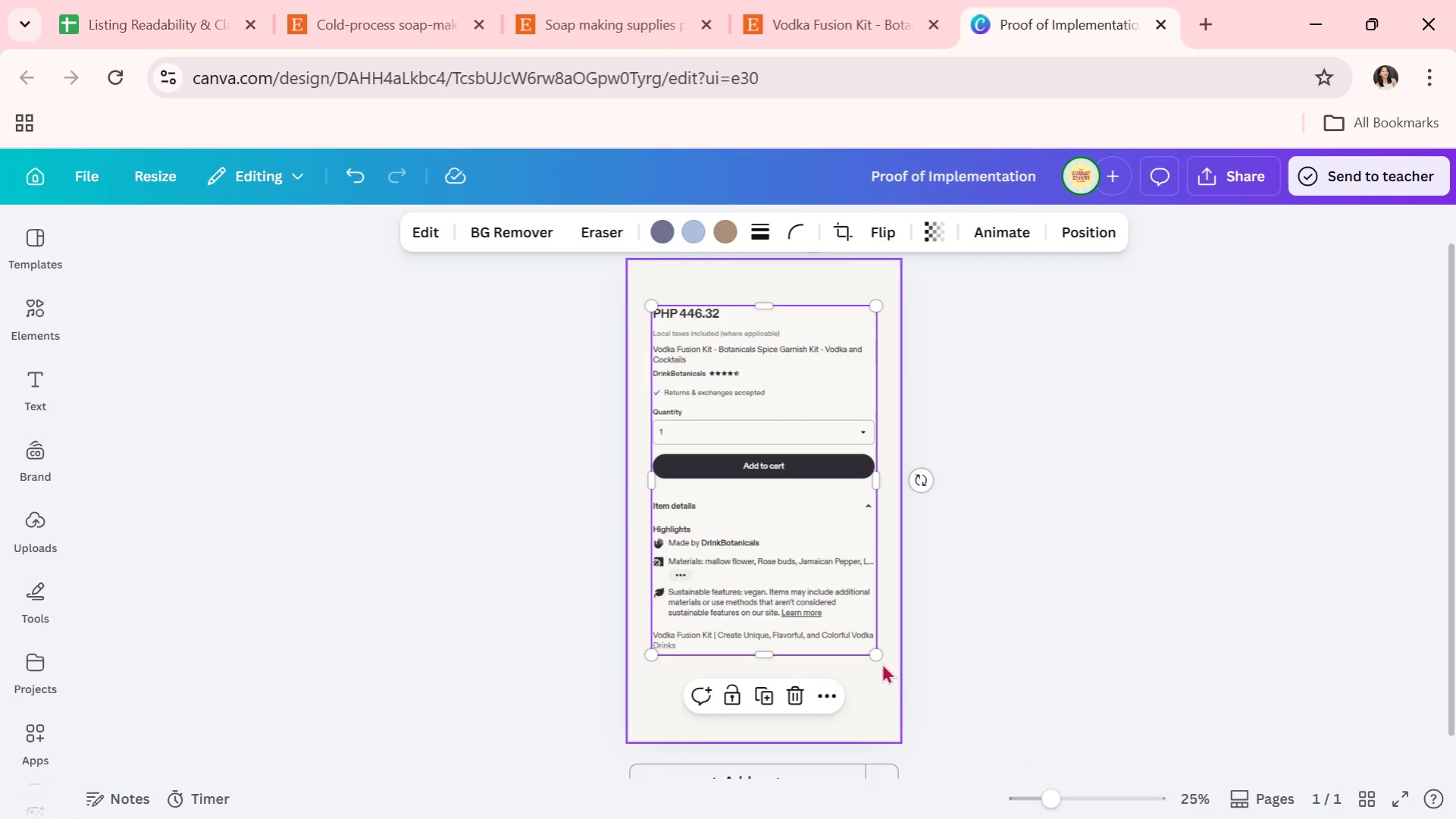 
left_click_drag(start_coordinate=[878, 657], to_coordinate=[893, 729])
 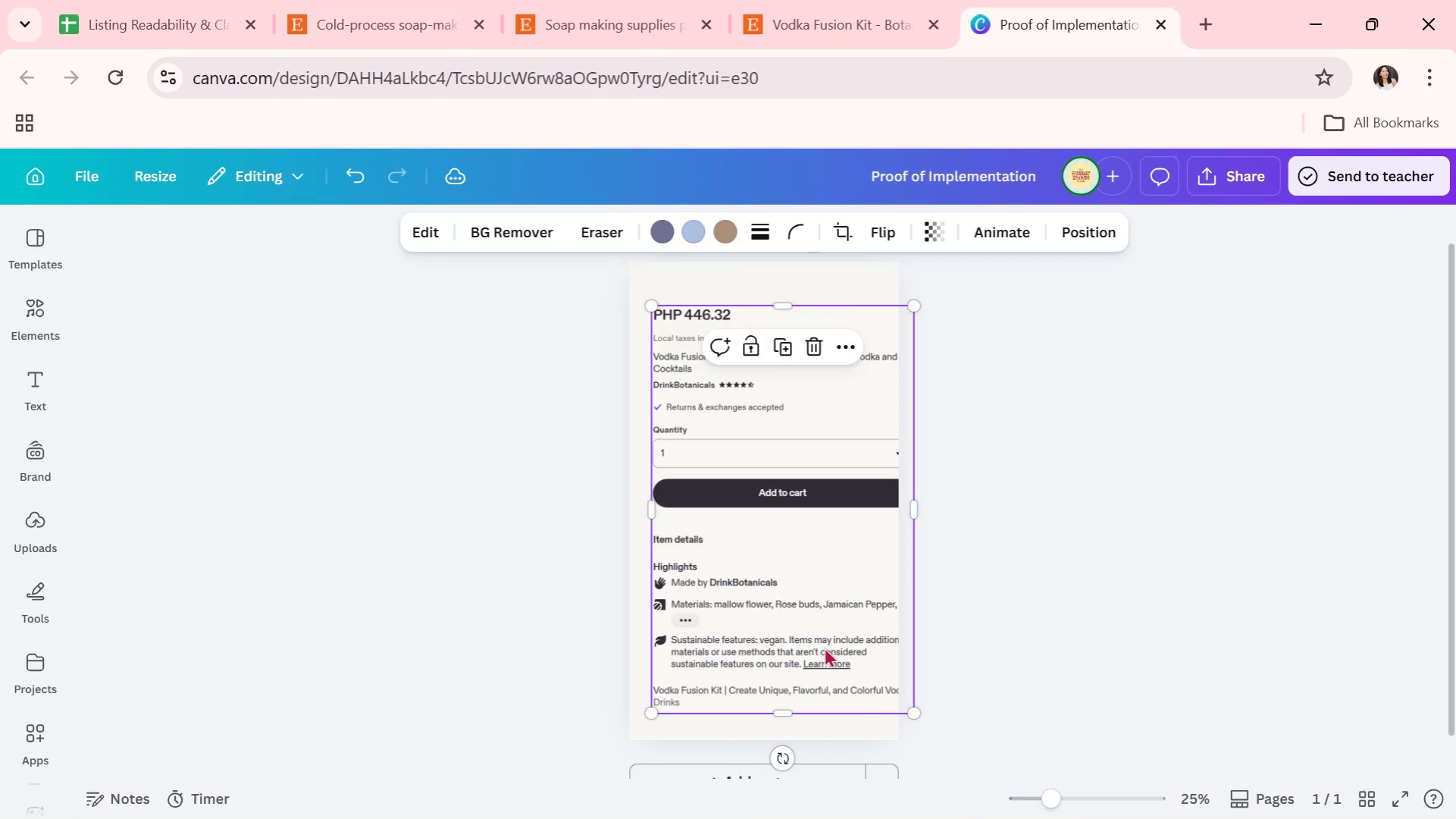 
left_click_drag(start_coordinate=[824, 647], to_coordinate=[805, 610])
 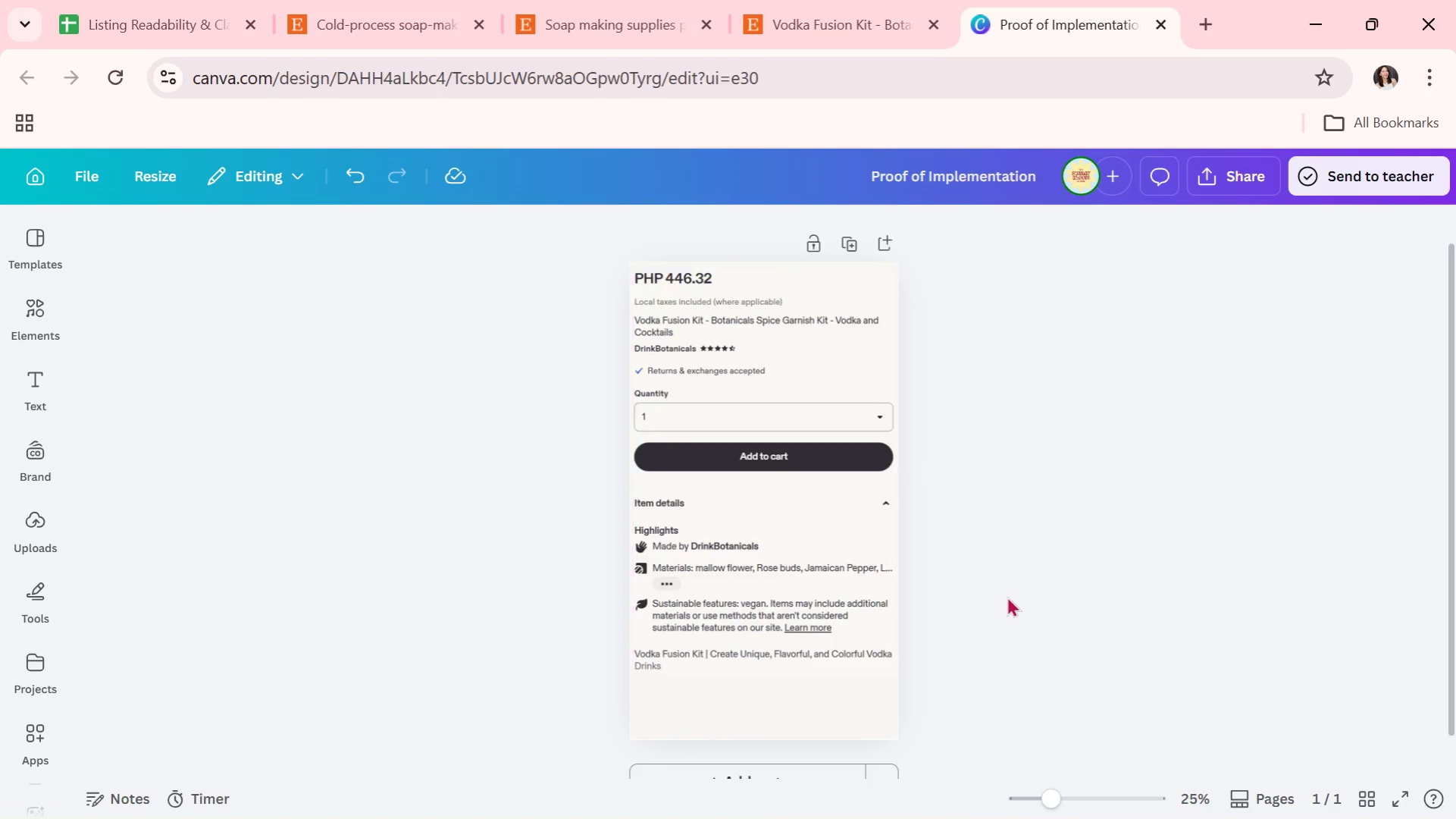 
double_click([1007, 596])
 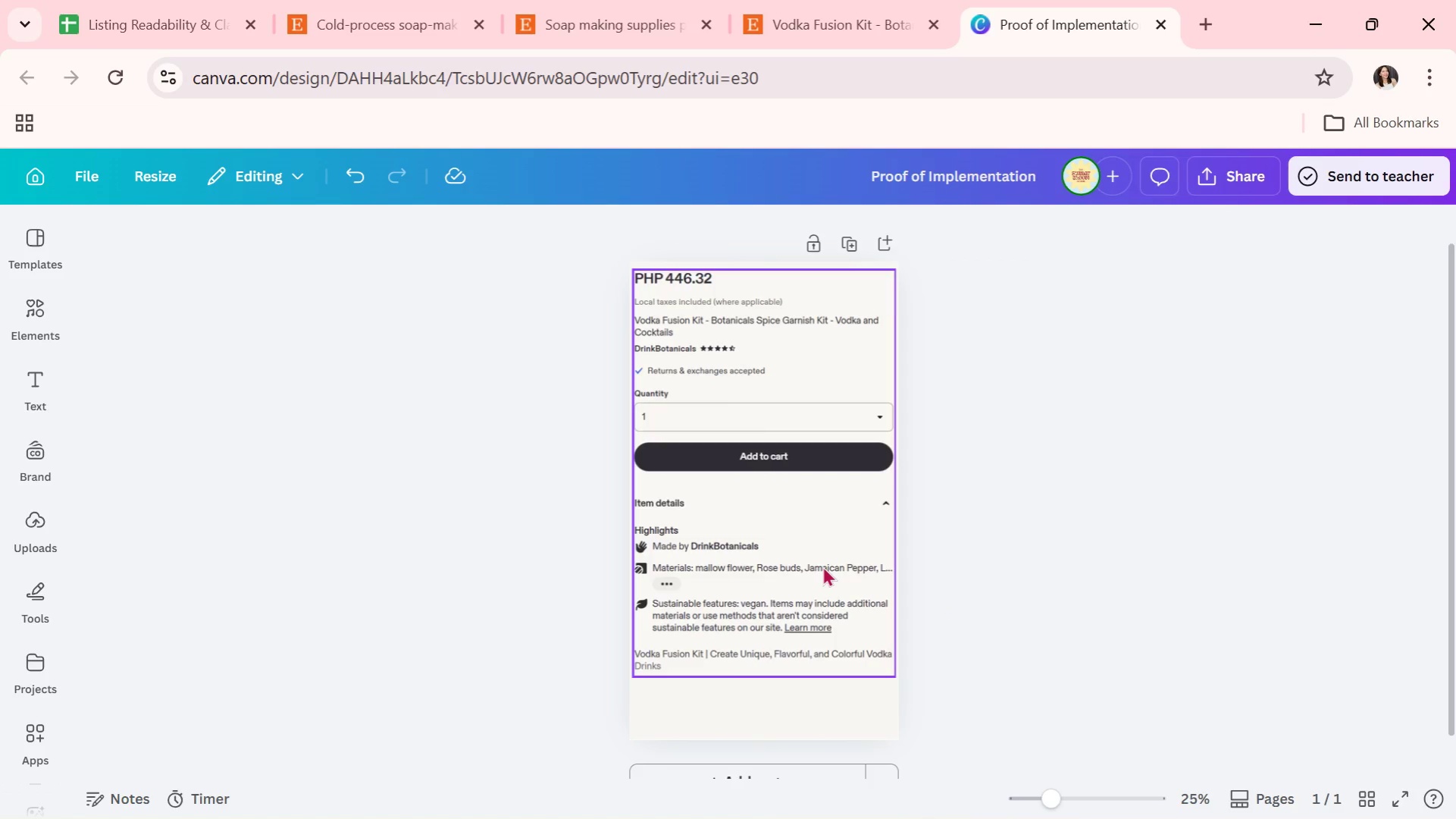 
left_click([819, 549])
 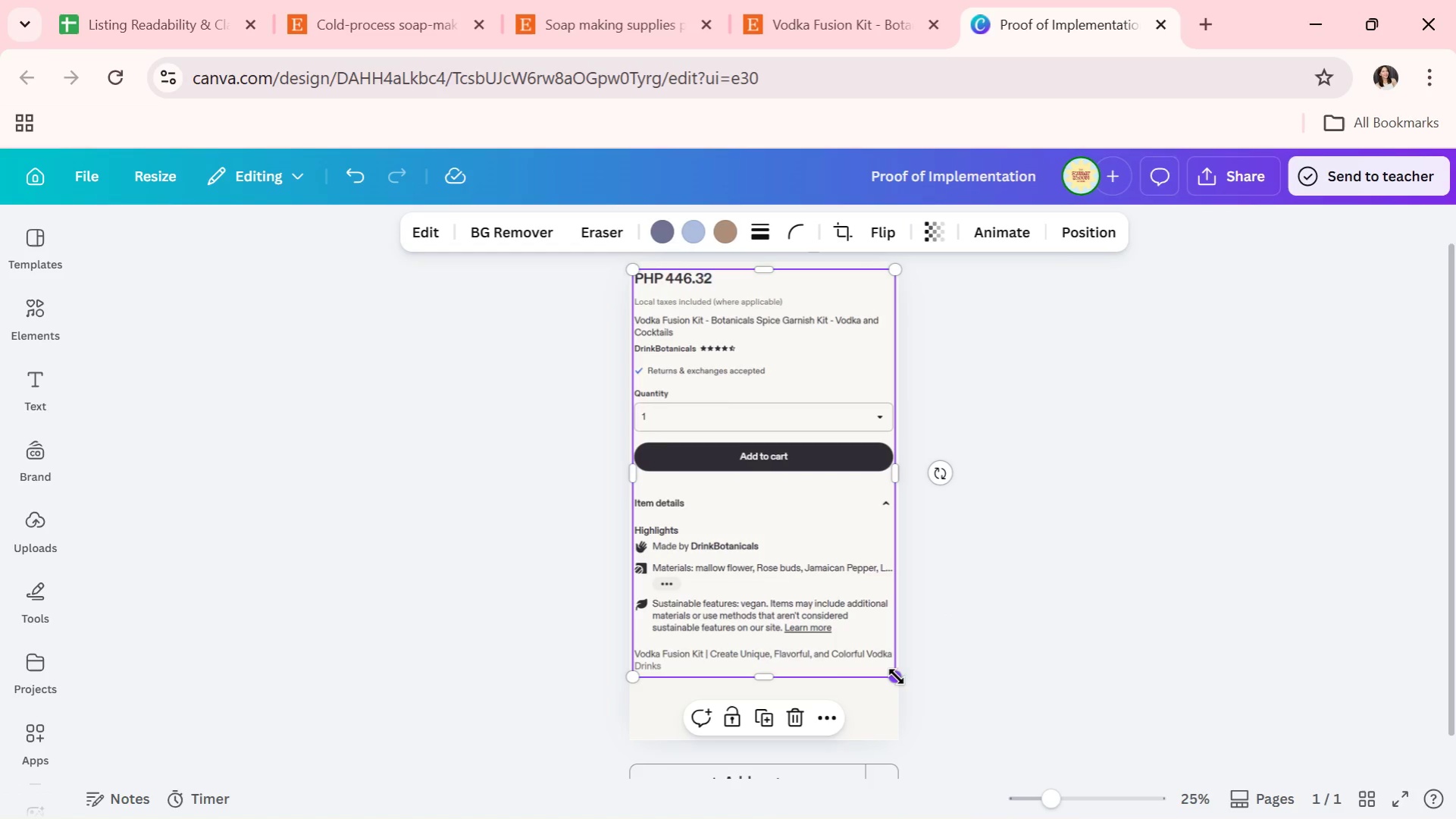 
left_click_drag(start_coordinate=[895, 676], to_coordinate=[882, 669])
 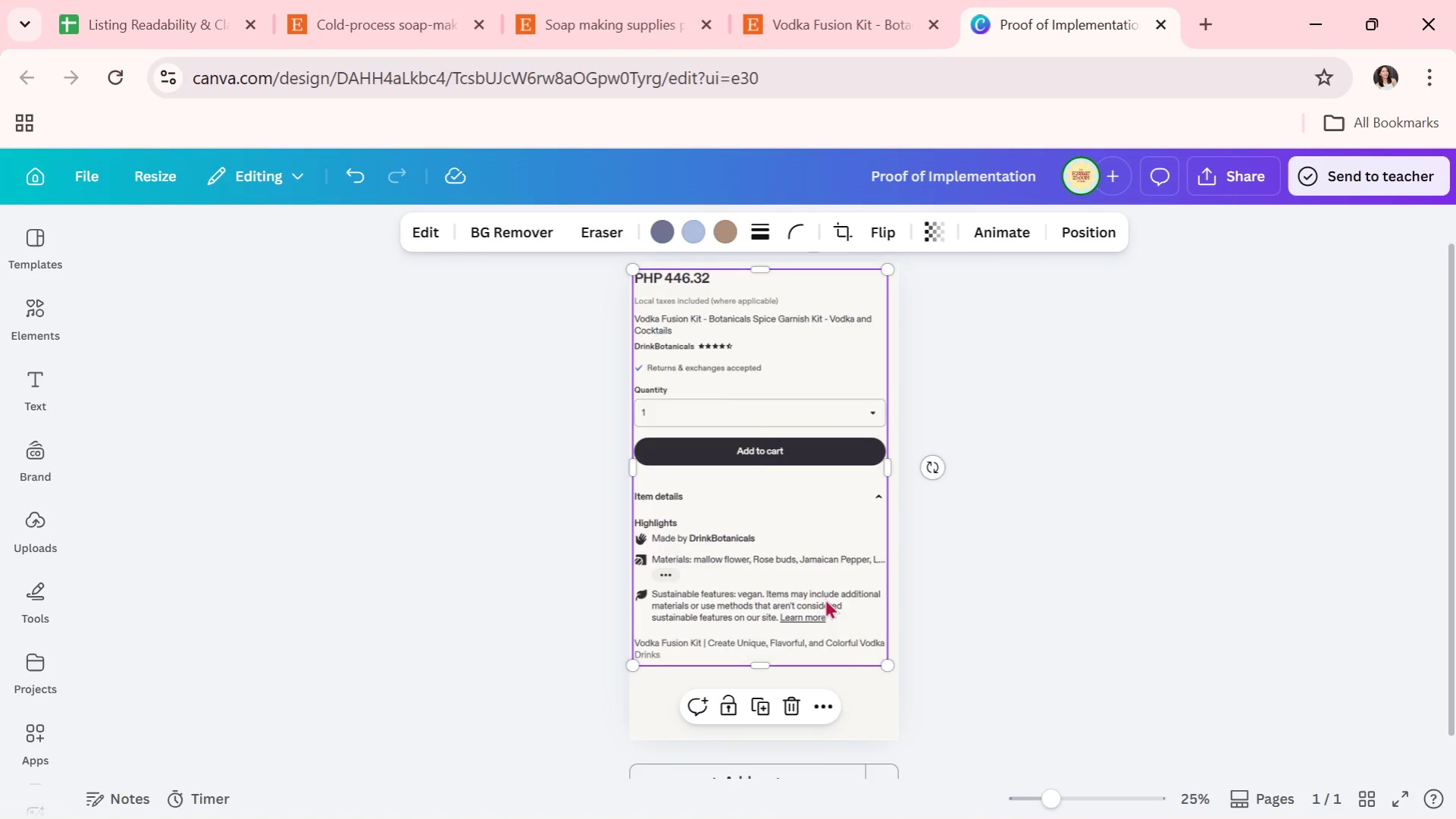 
left_click_drag(start_coordinate=[825, 598], to_coordinate=[829, 598])
 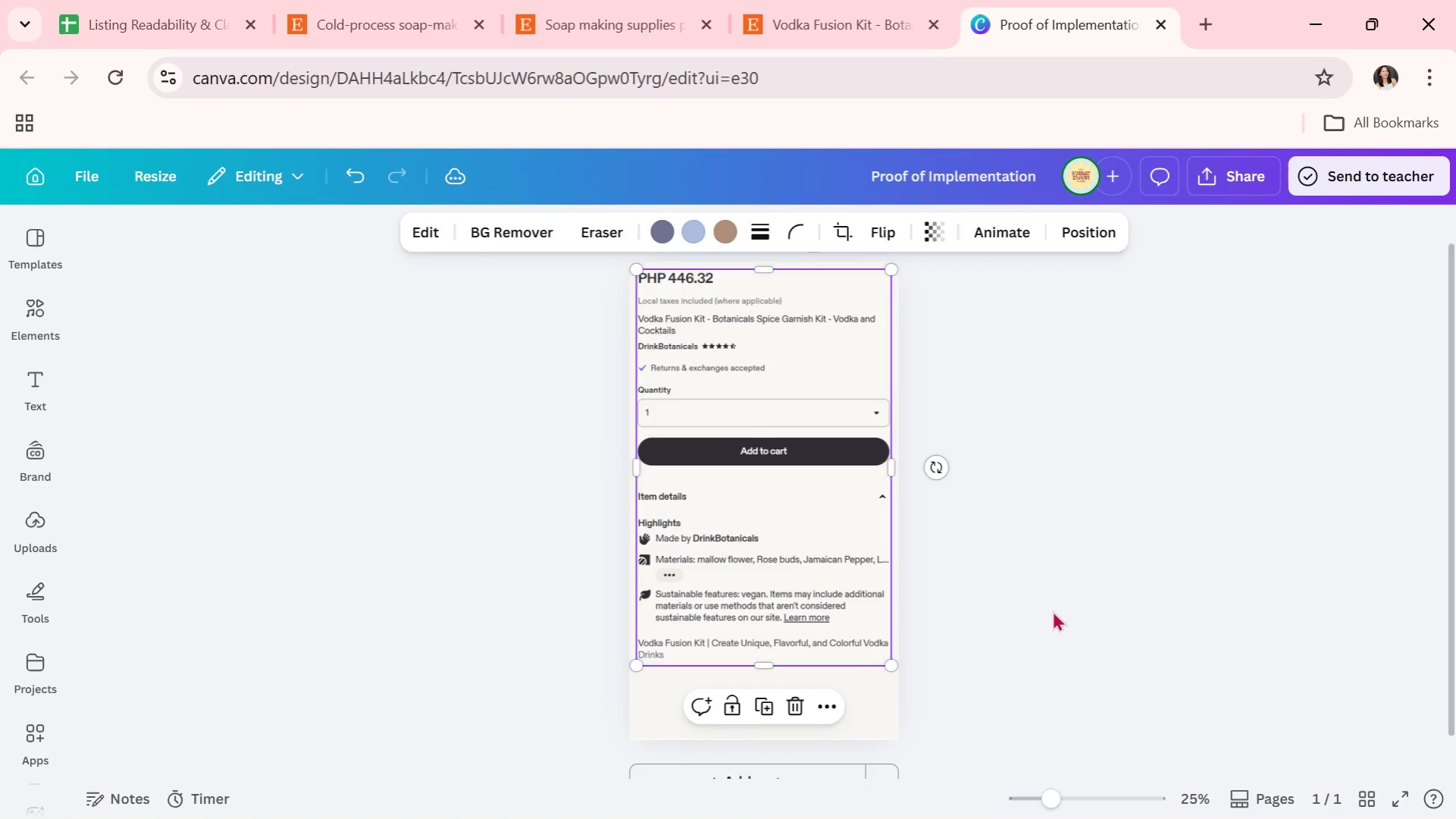 
left_click([1060, 611])
 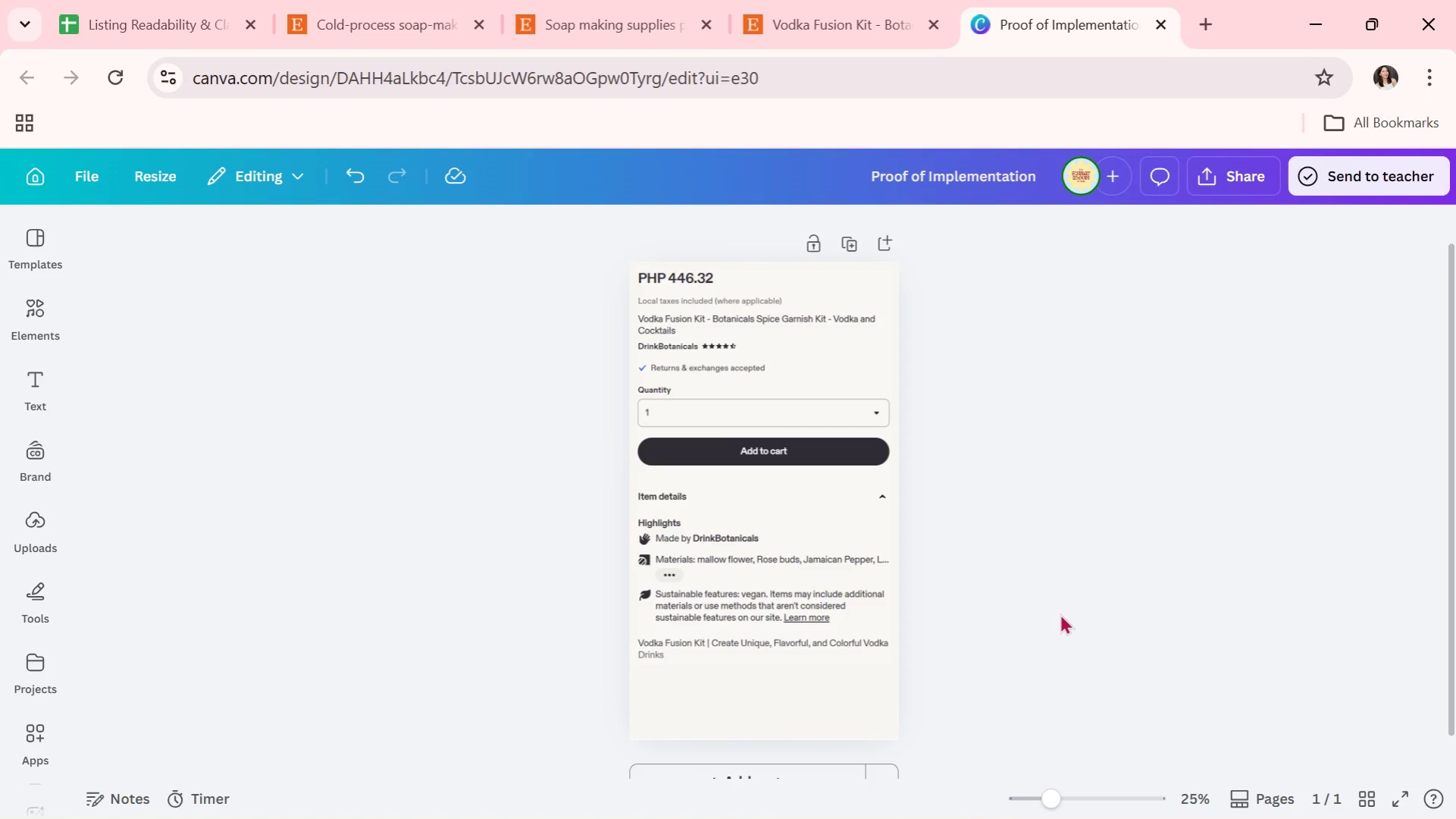 
wait(89.97)
 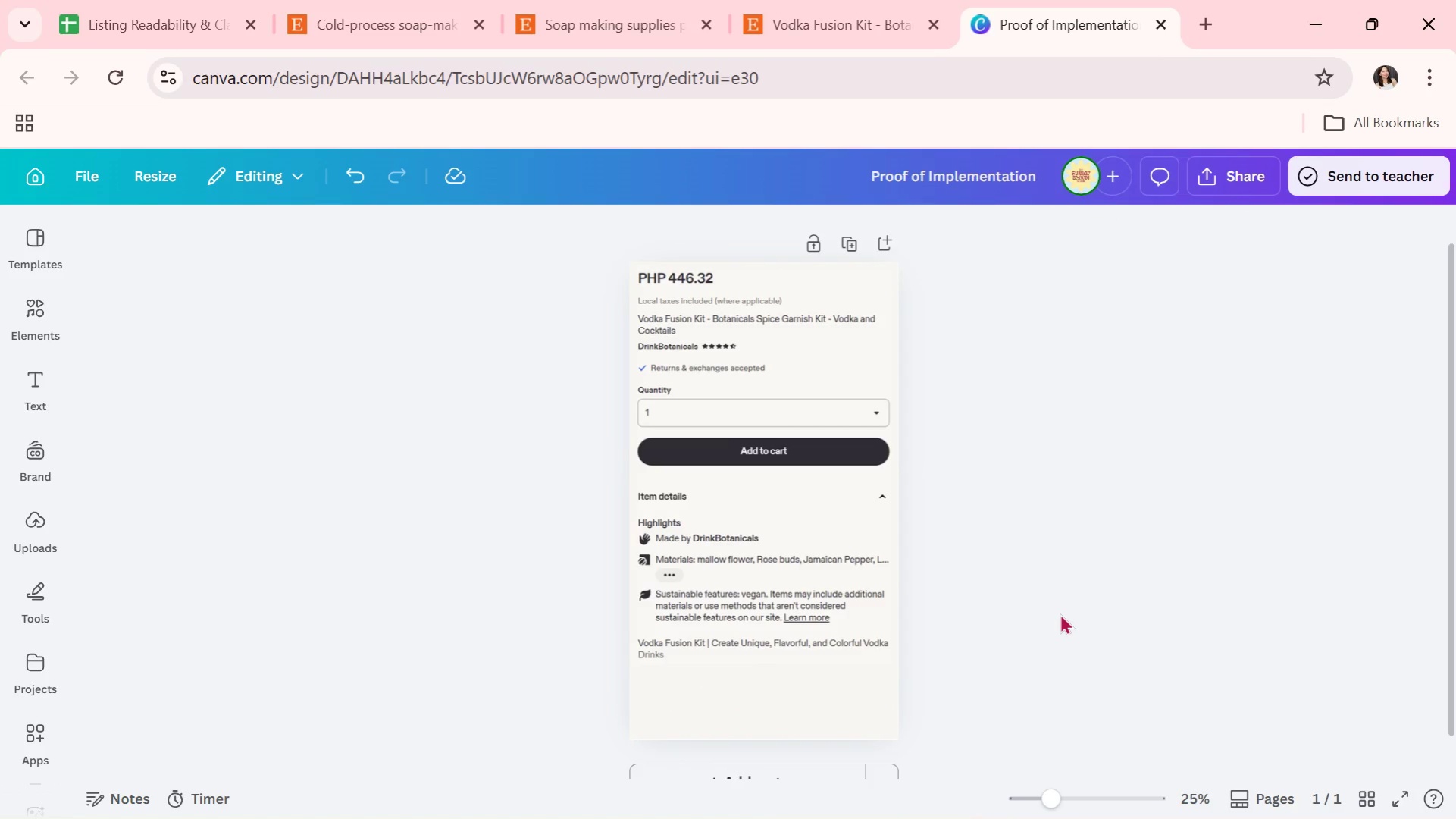 
left_click_drag(start_coordinate=[1055, 795], to_coordinate=[1060, 802])
 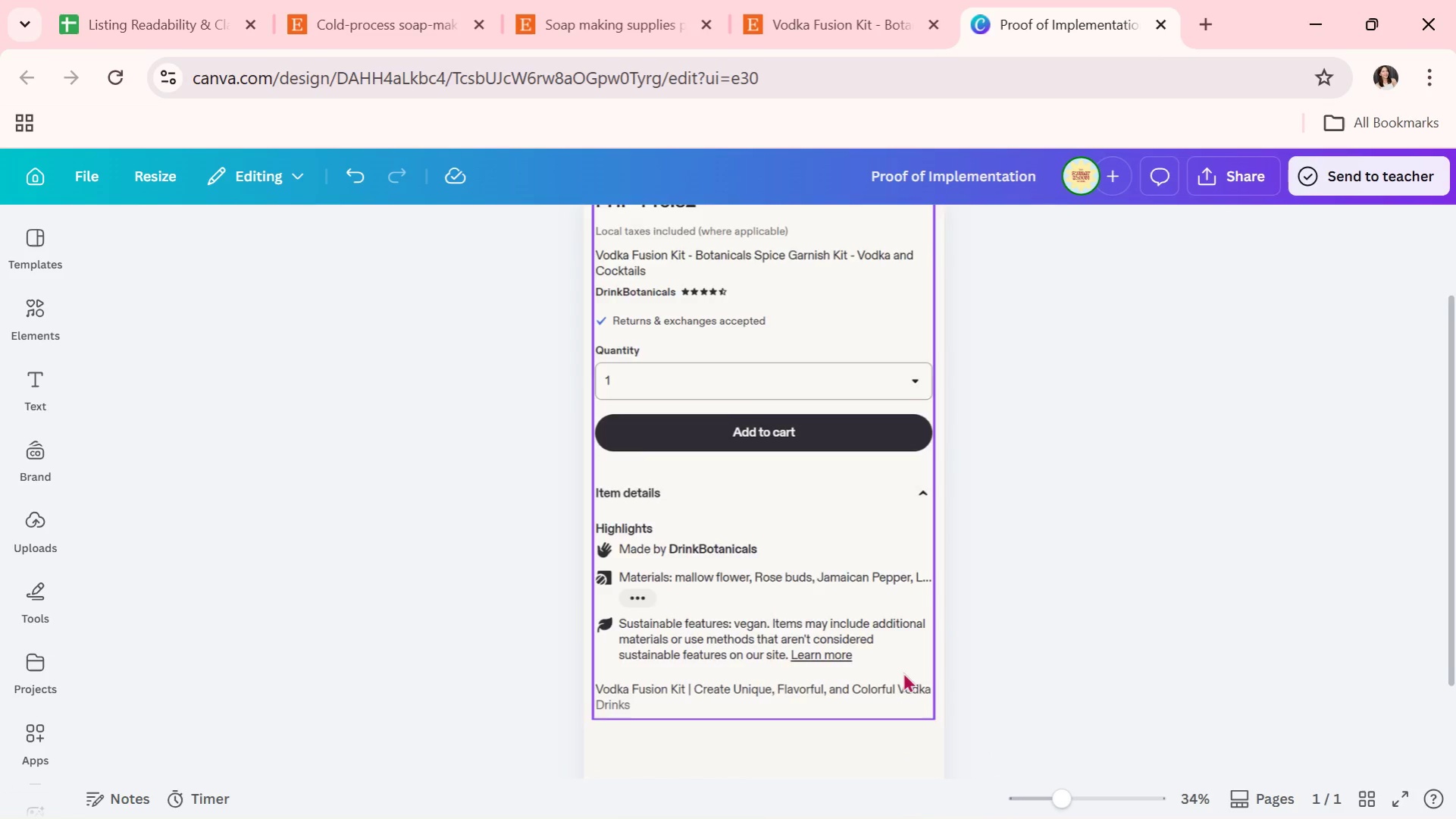 
left_click([1281, 652])
 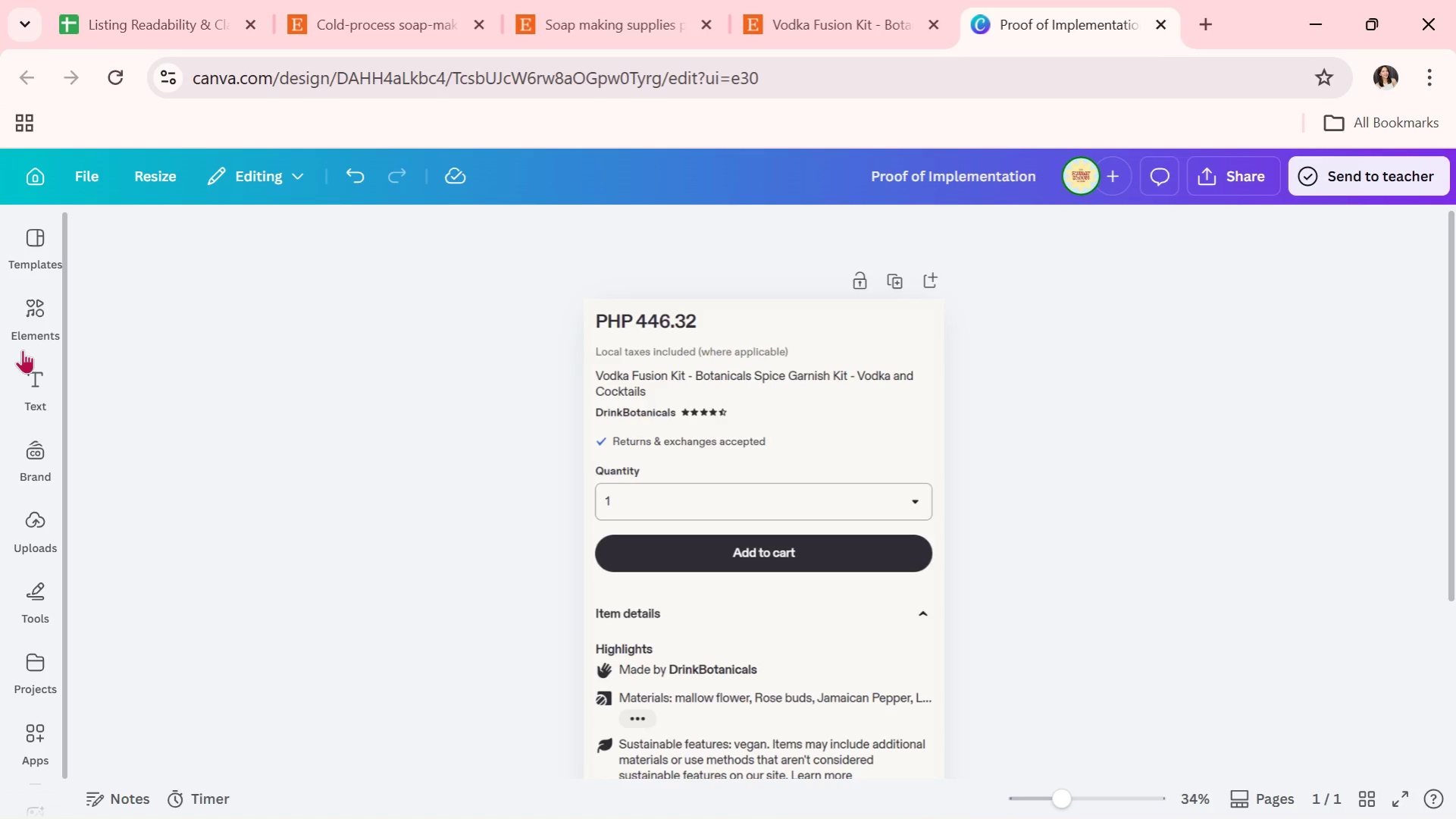 
left_click([32, 378])
 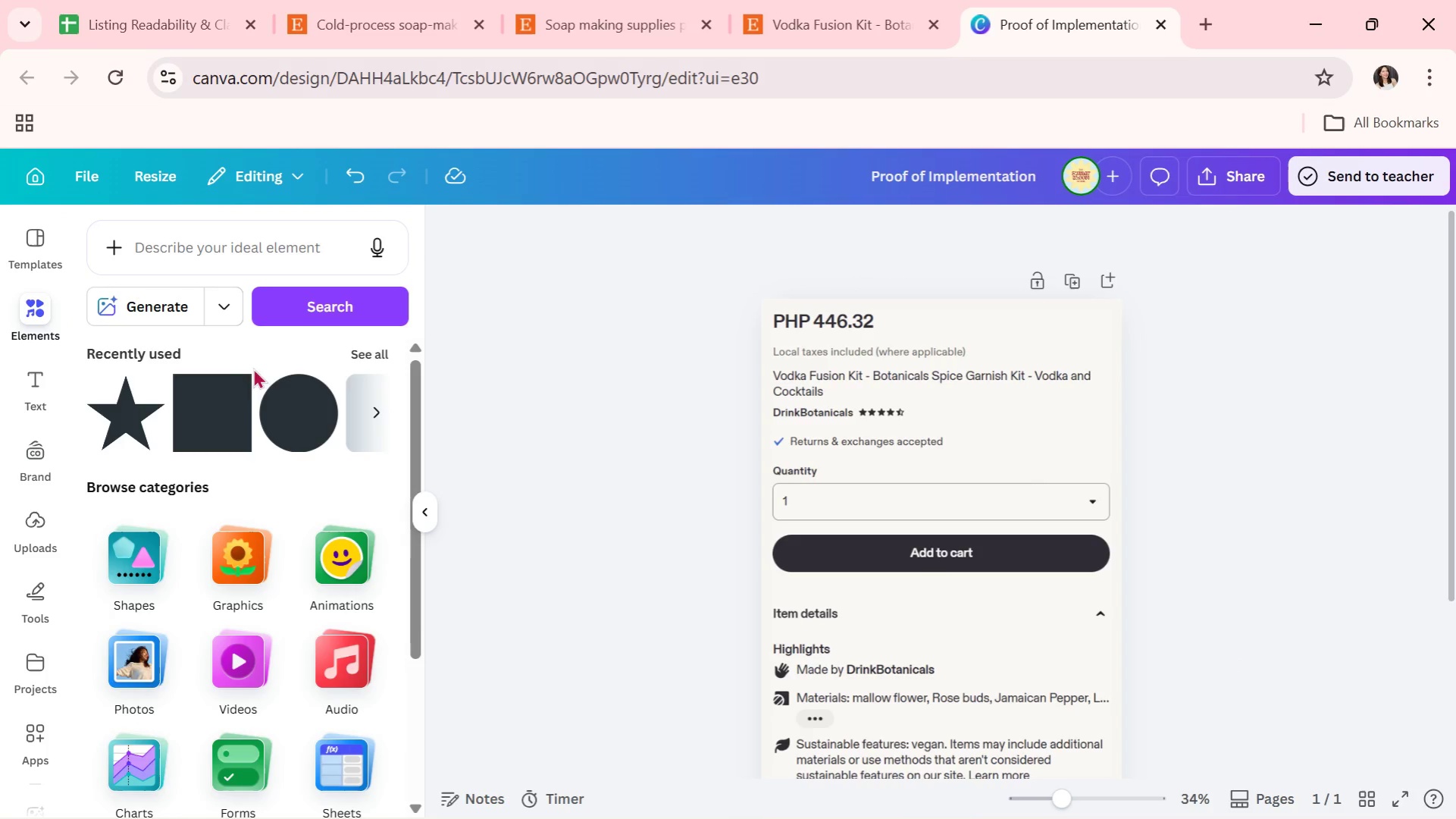 
scroll: coordinate [903, 672], scroll_direction: up, amount: 3.0
 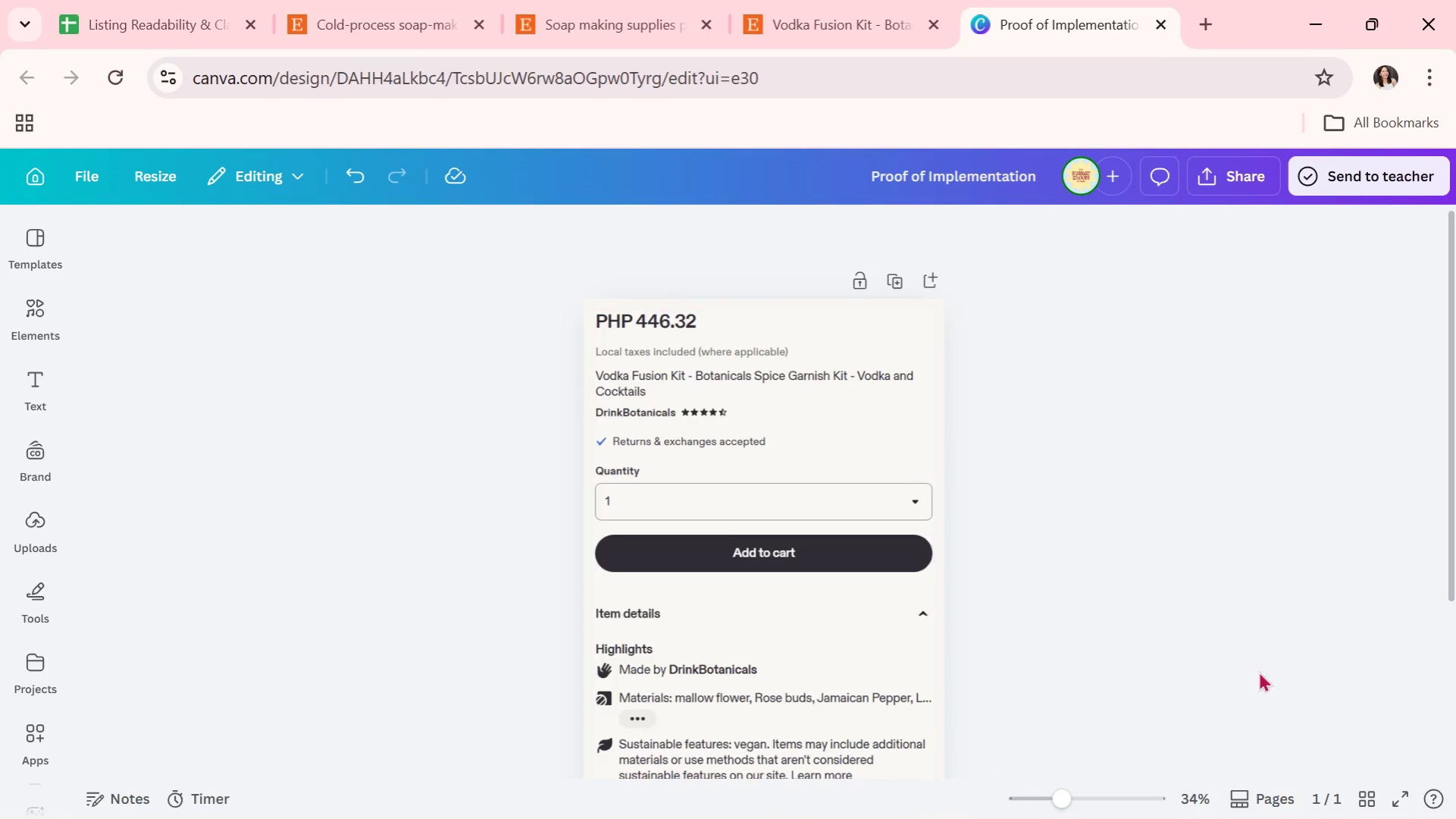 
left_click([211, 416])
 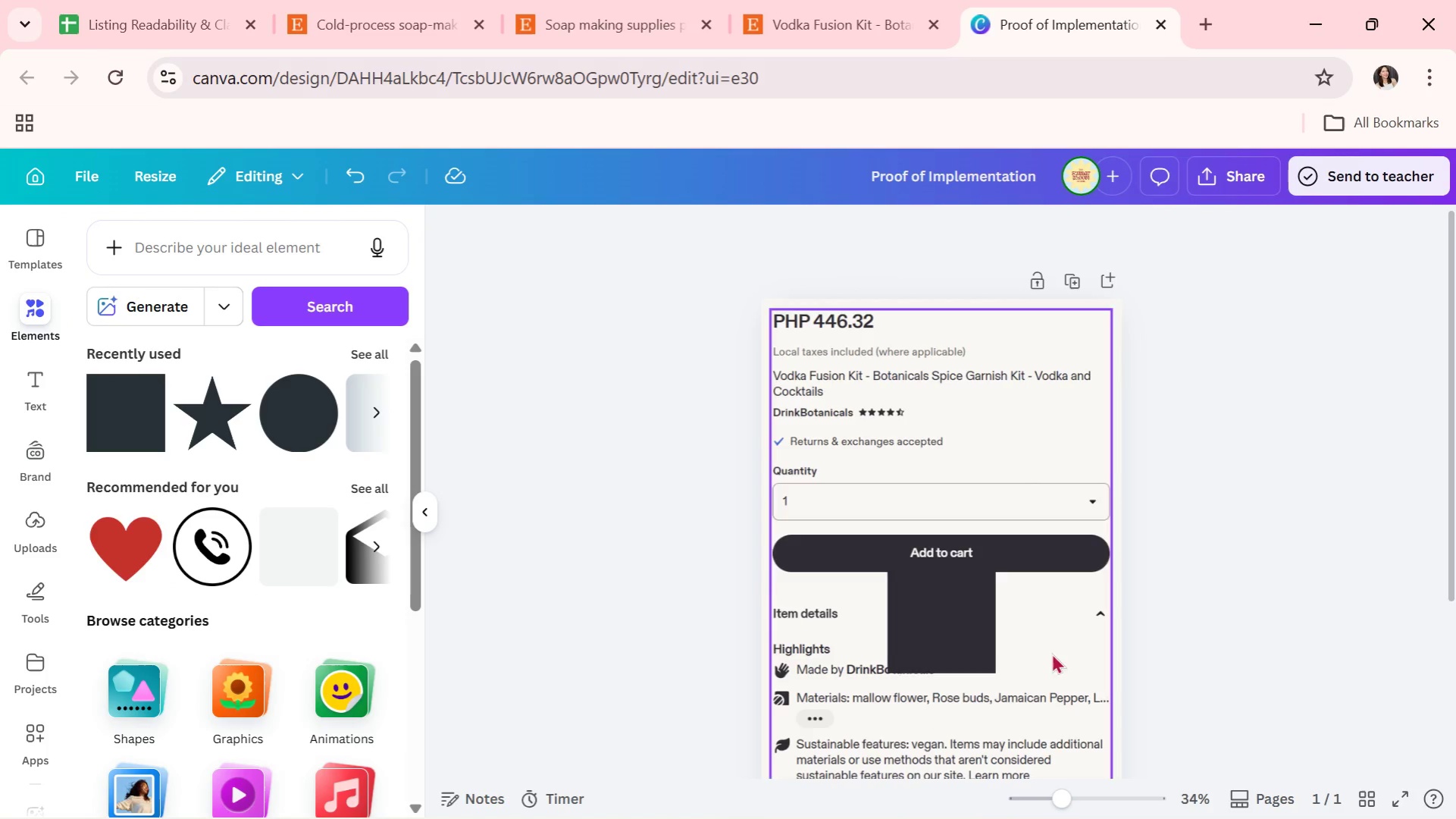 
left_click([898, 632])
 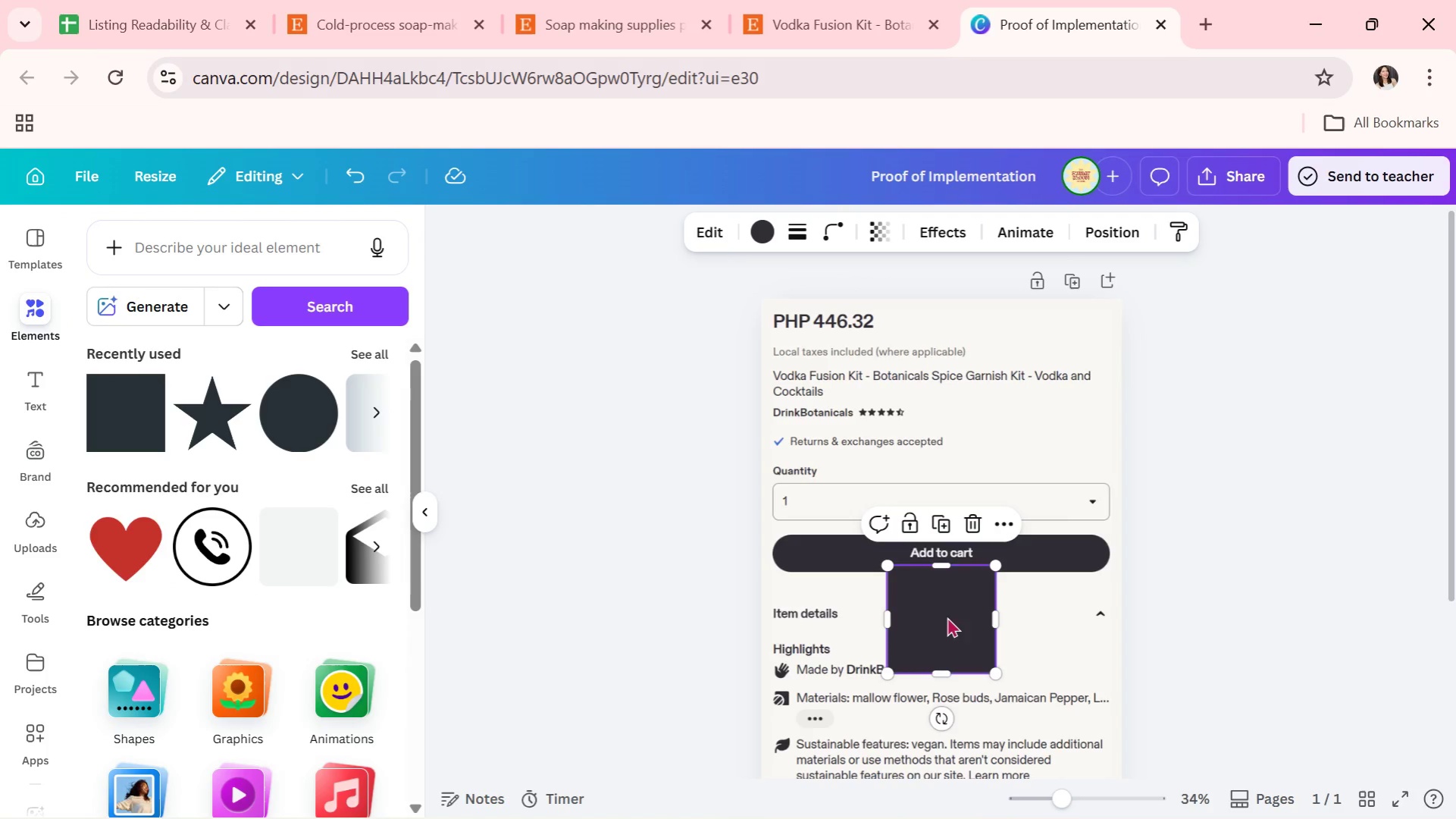 
left_click_drag(start_coordinate=[947, 617], to_coordinate=[826, 416])
 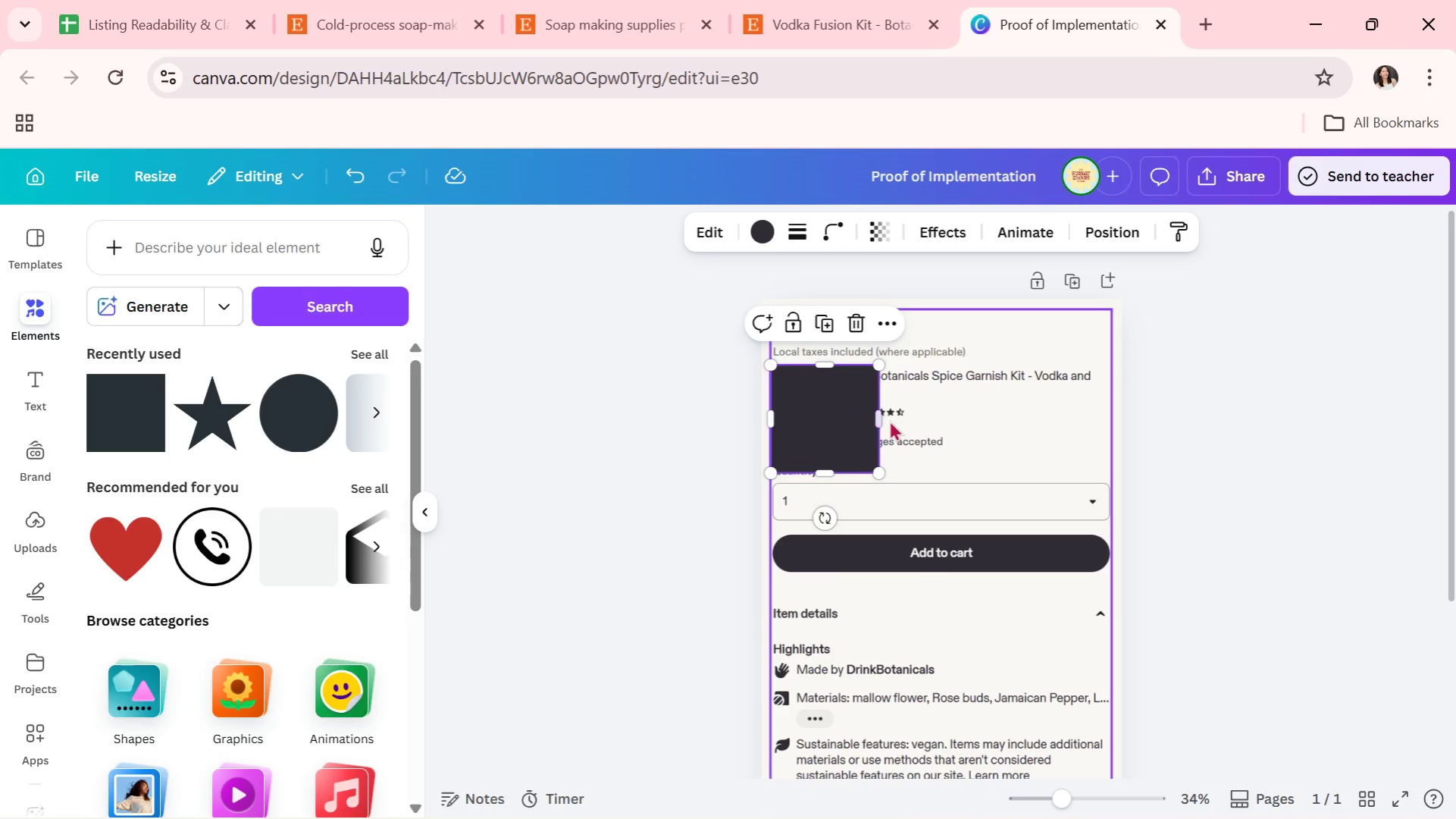 
left_click([767, 238])
 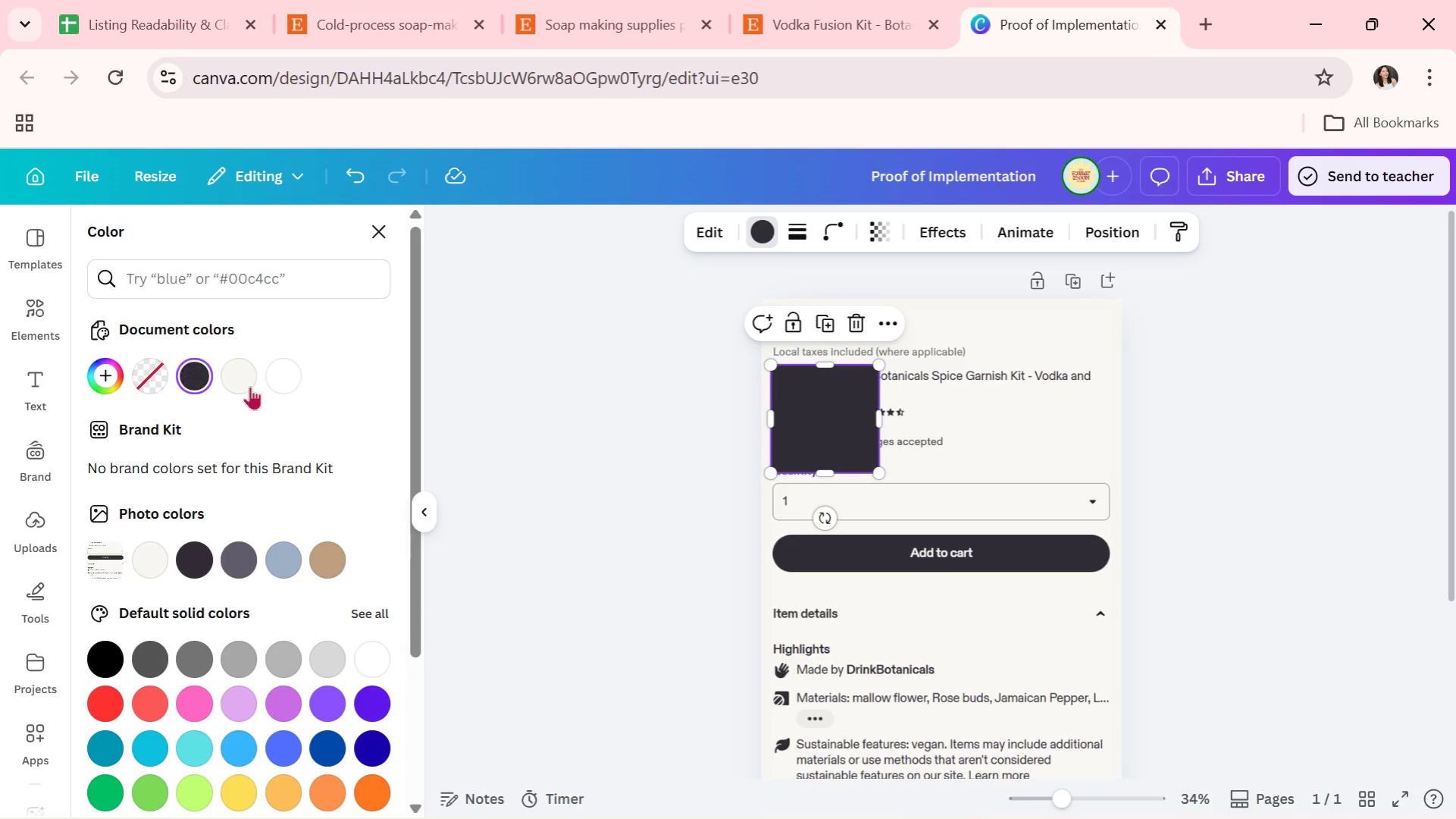 
left_click([251, 387])
 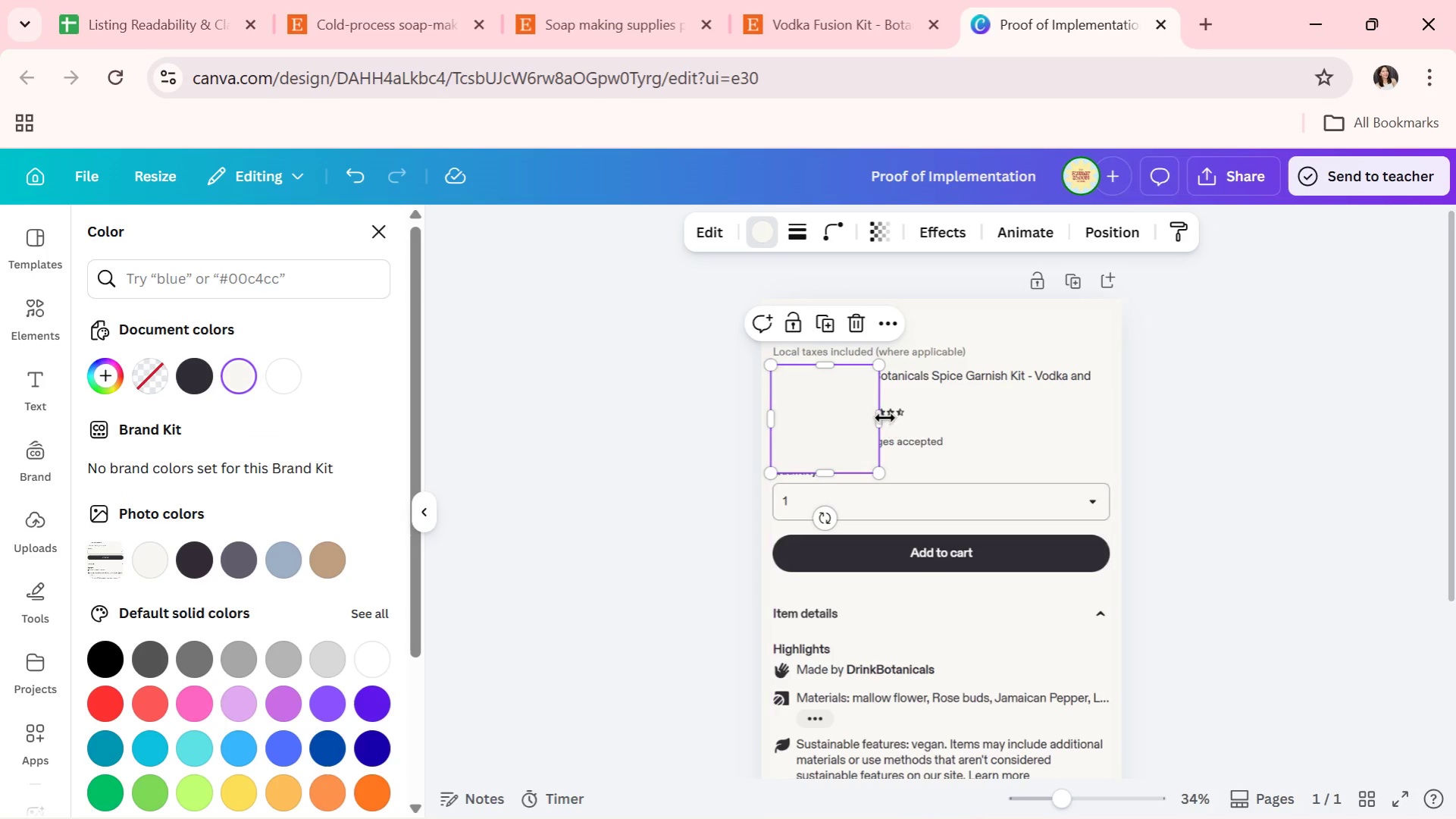 
left_click_drag(start_coordinate=[878, 423], to_coordinate=[1095, 432])
 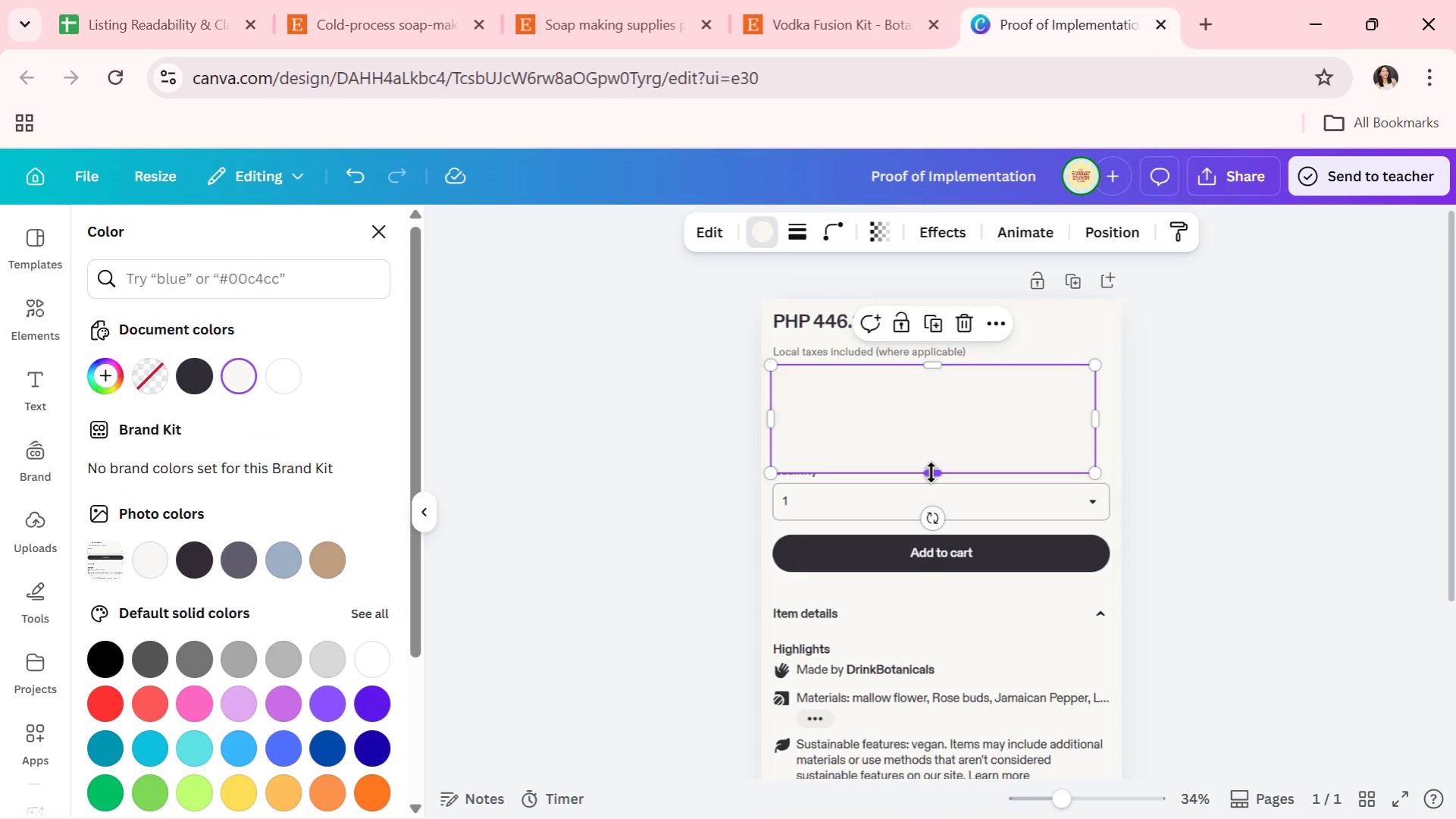 
left_click_drag(start_coordinate=[931, 472], to_coordinate=[932, 399])
 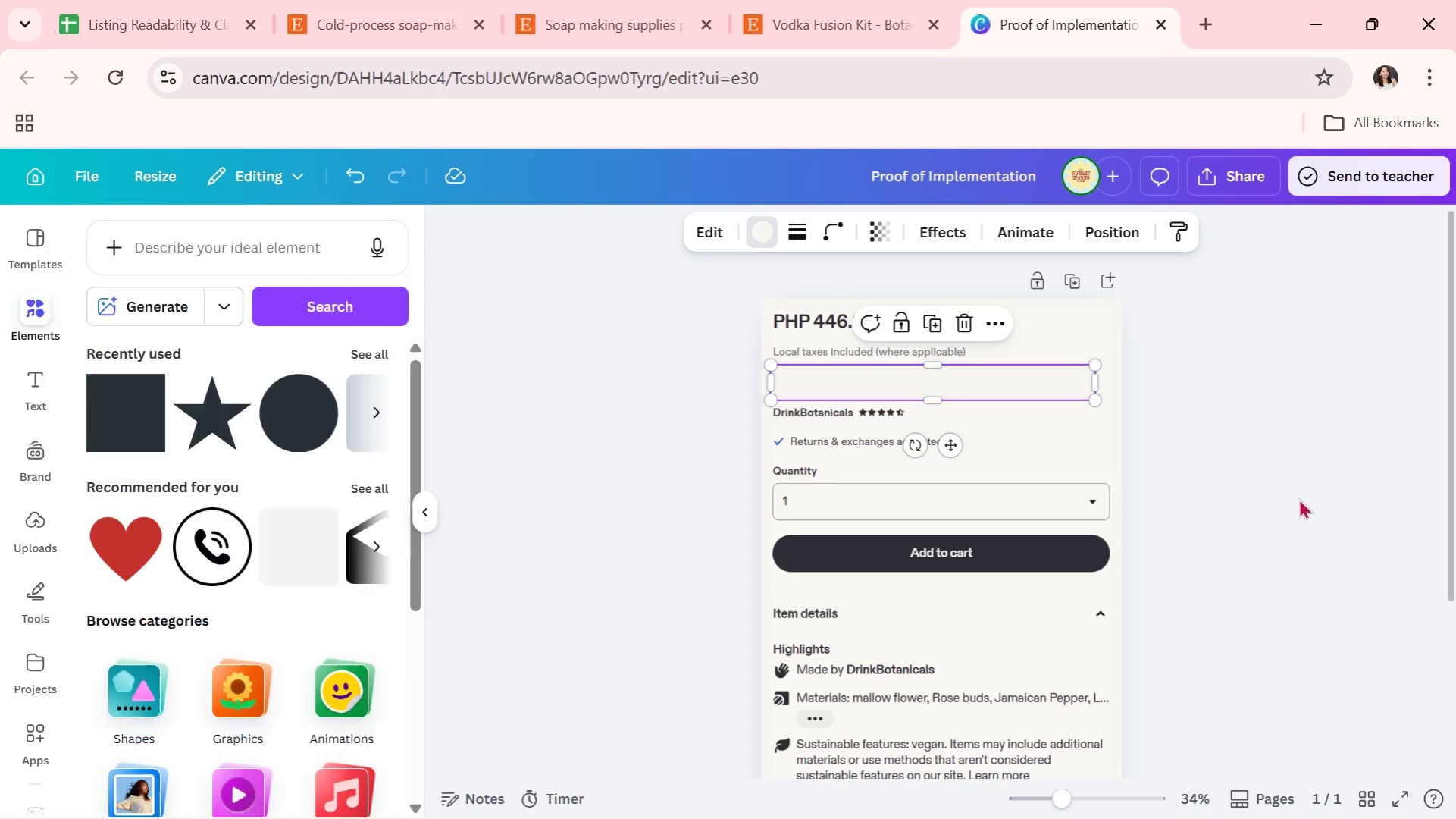 
double_click([1298, 498])
 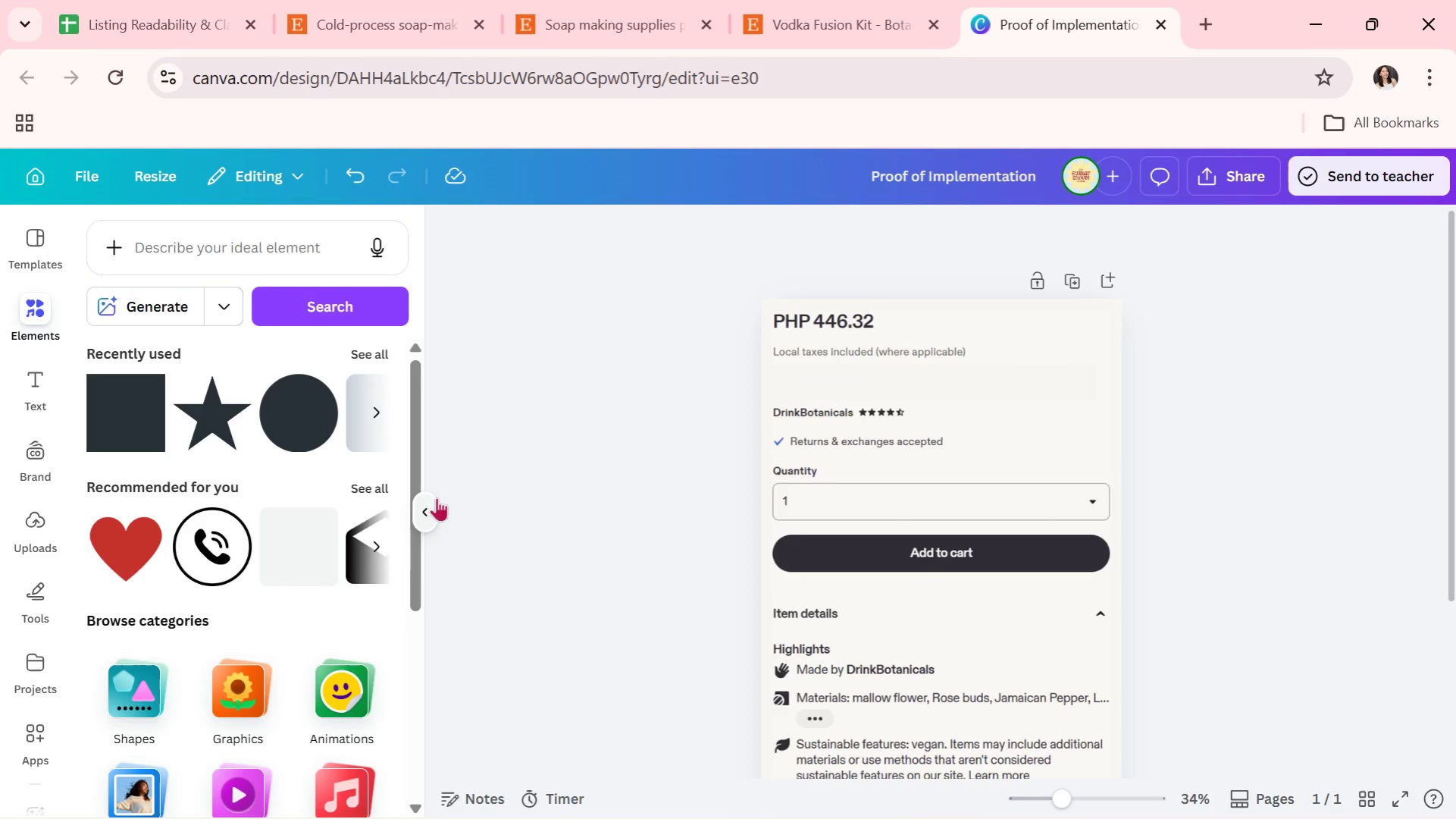 
left_click([428, 498])
 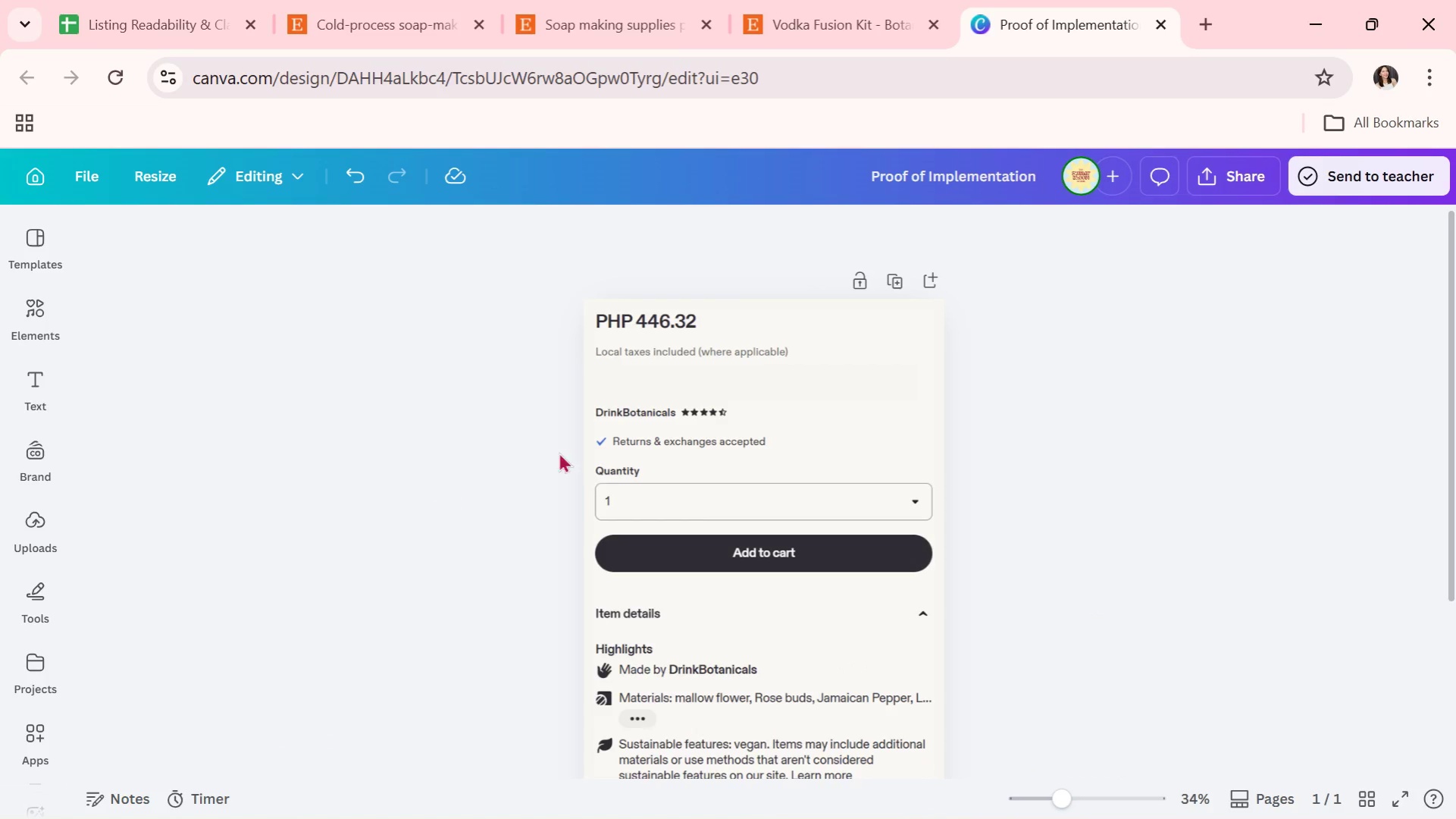 
left_click_drag(start_coordinate=[1068, 784], to_coordinate=[1075, 784])
 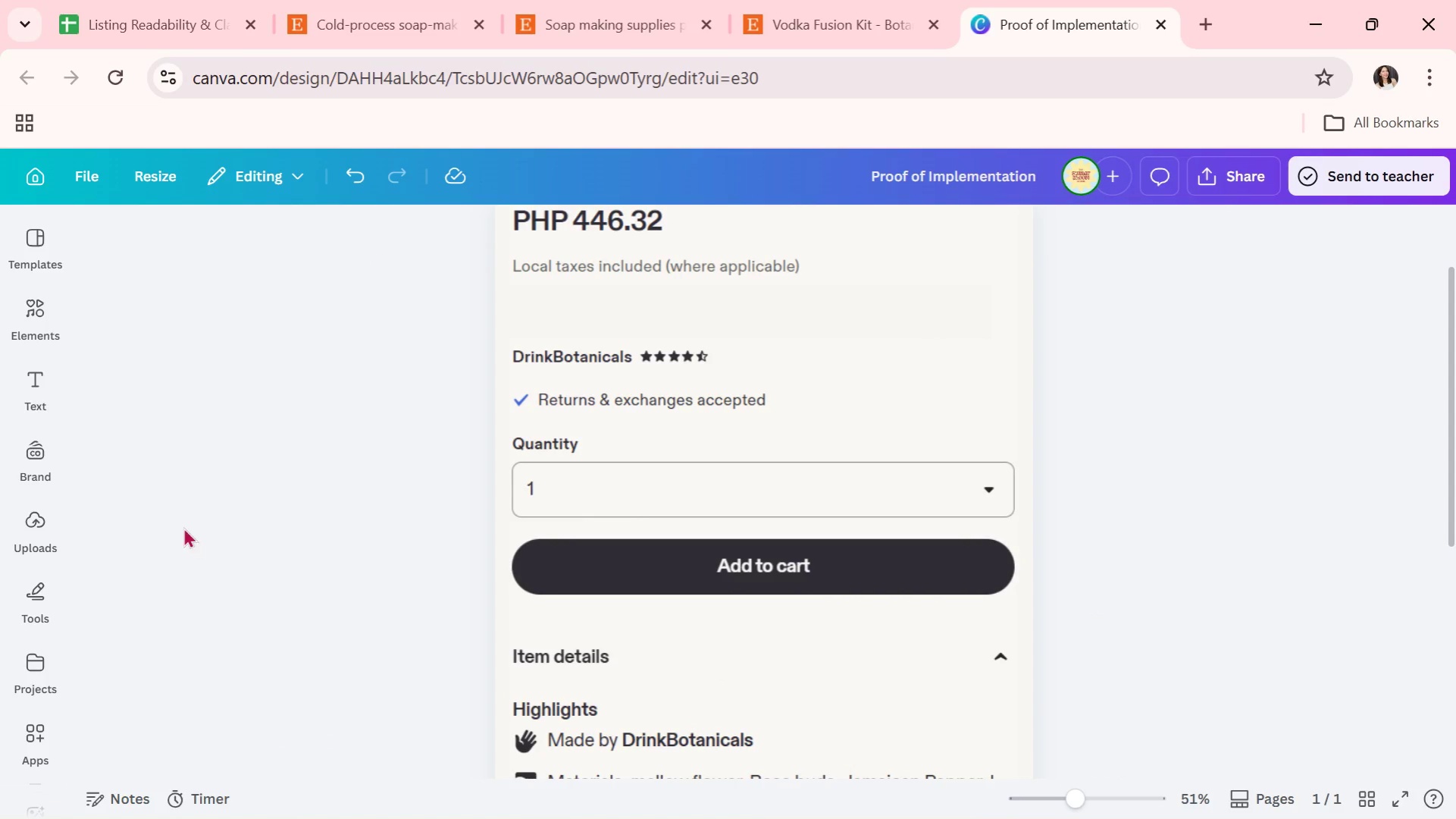 
left_click([32, 371])
 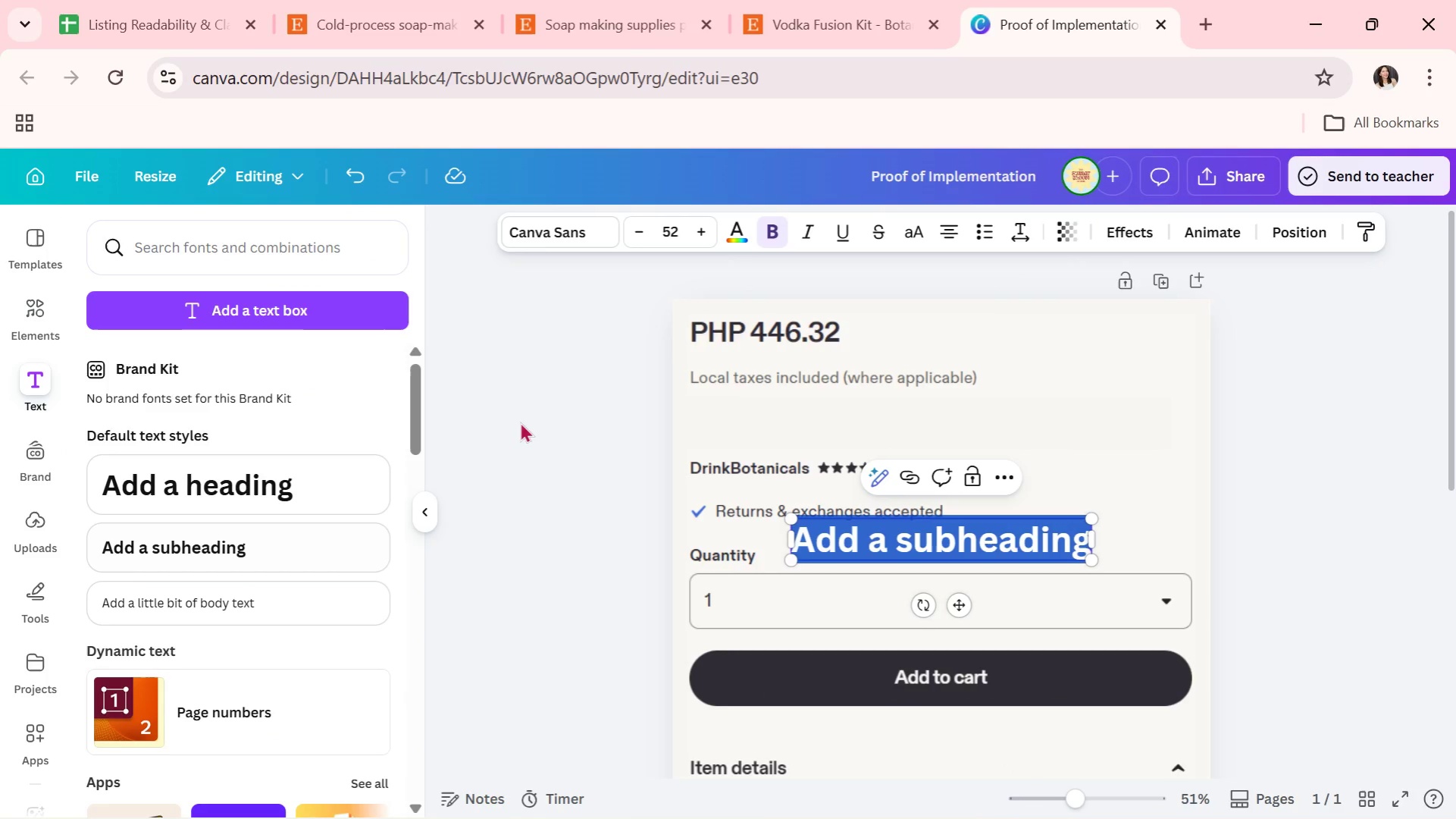 
left_click([537, 227])
 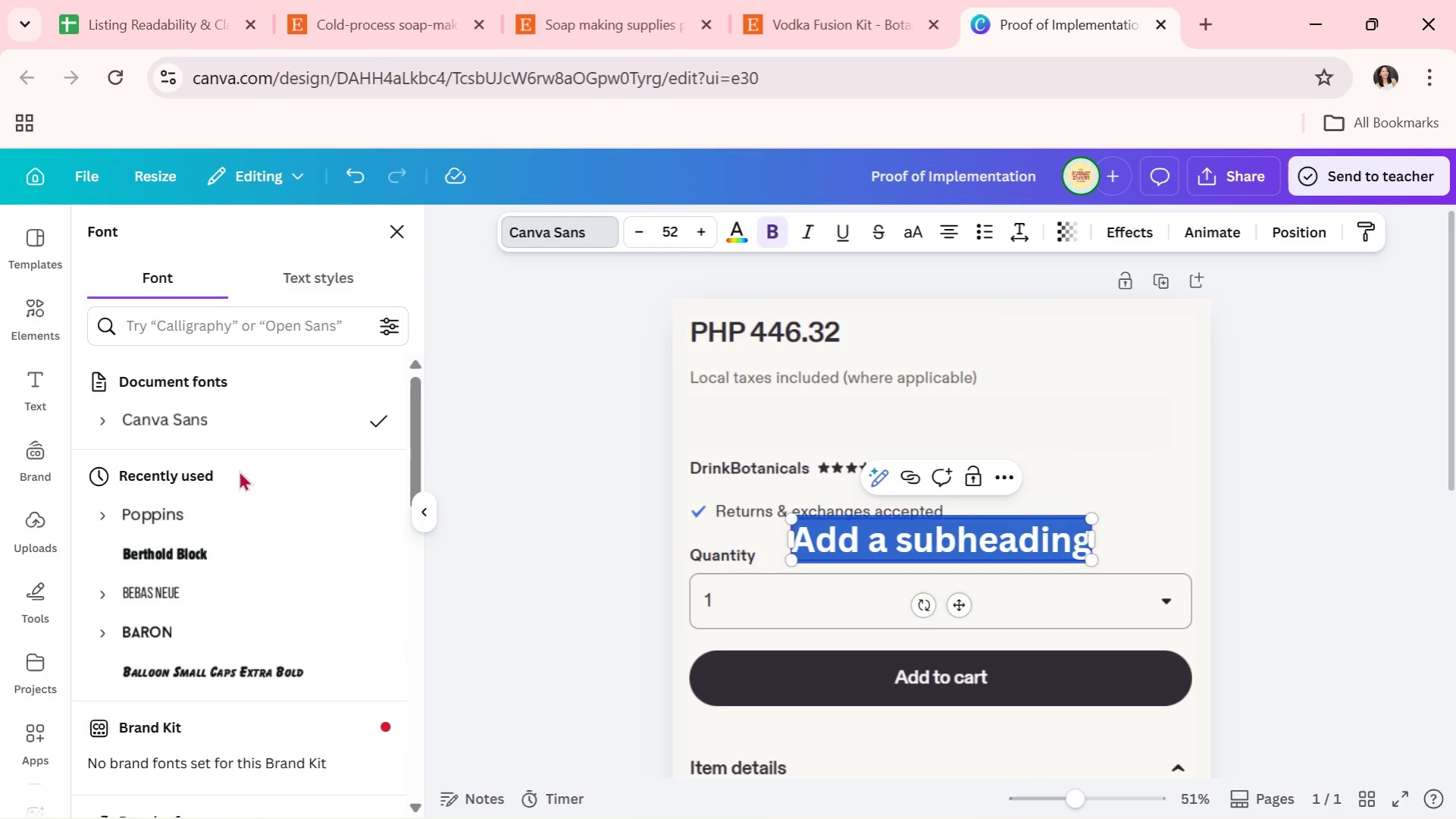 
scroll: coordinate [183, 526], scroll_direction: up, amount: 1.0
 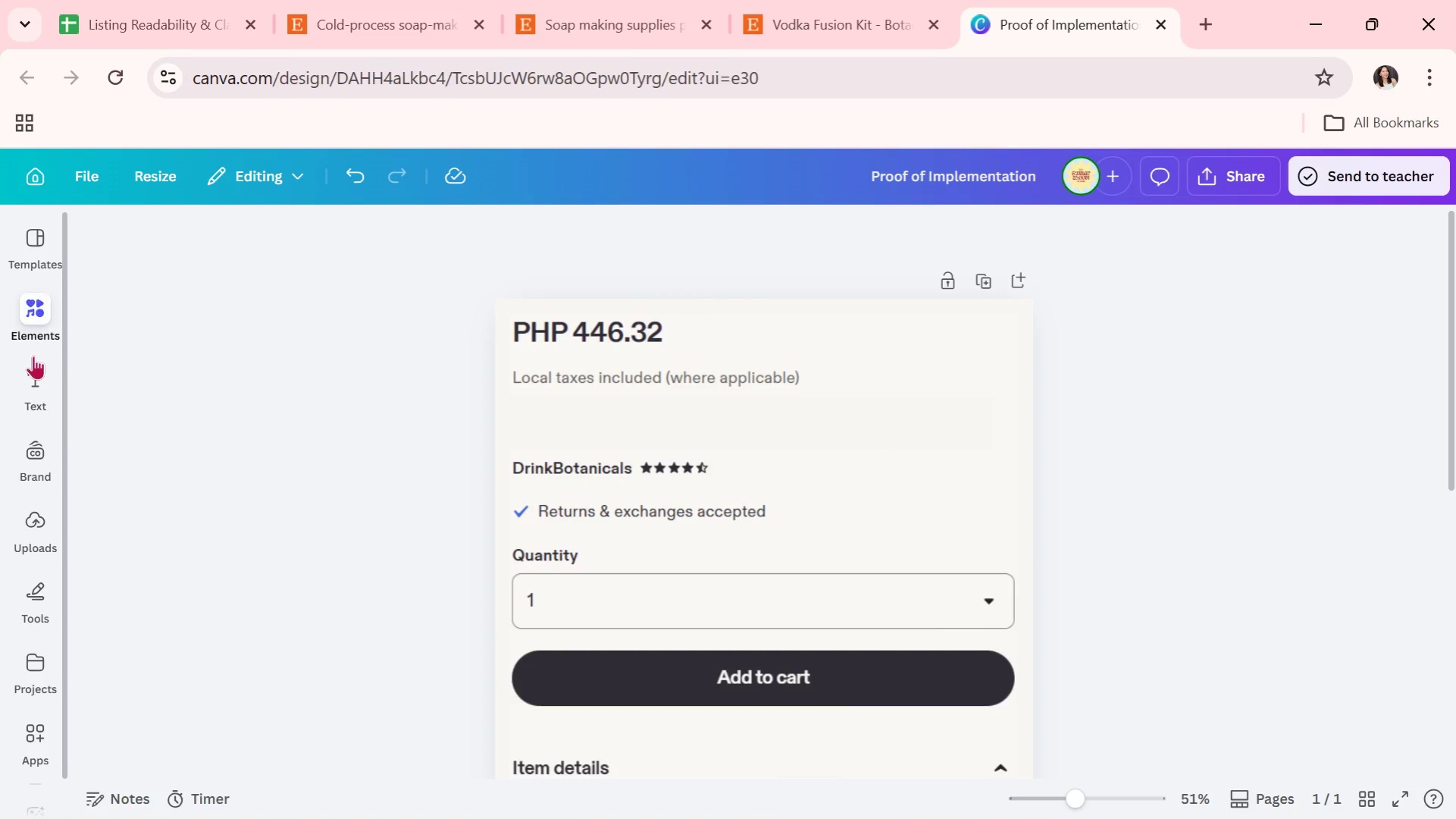 
left_click([206, 516])
 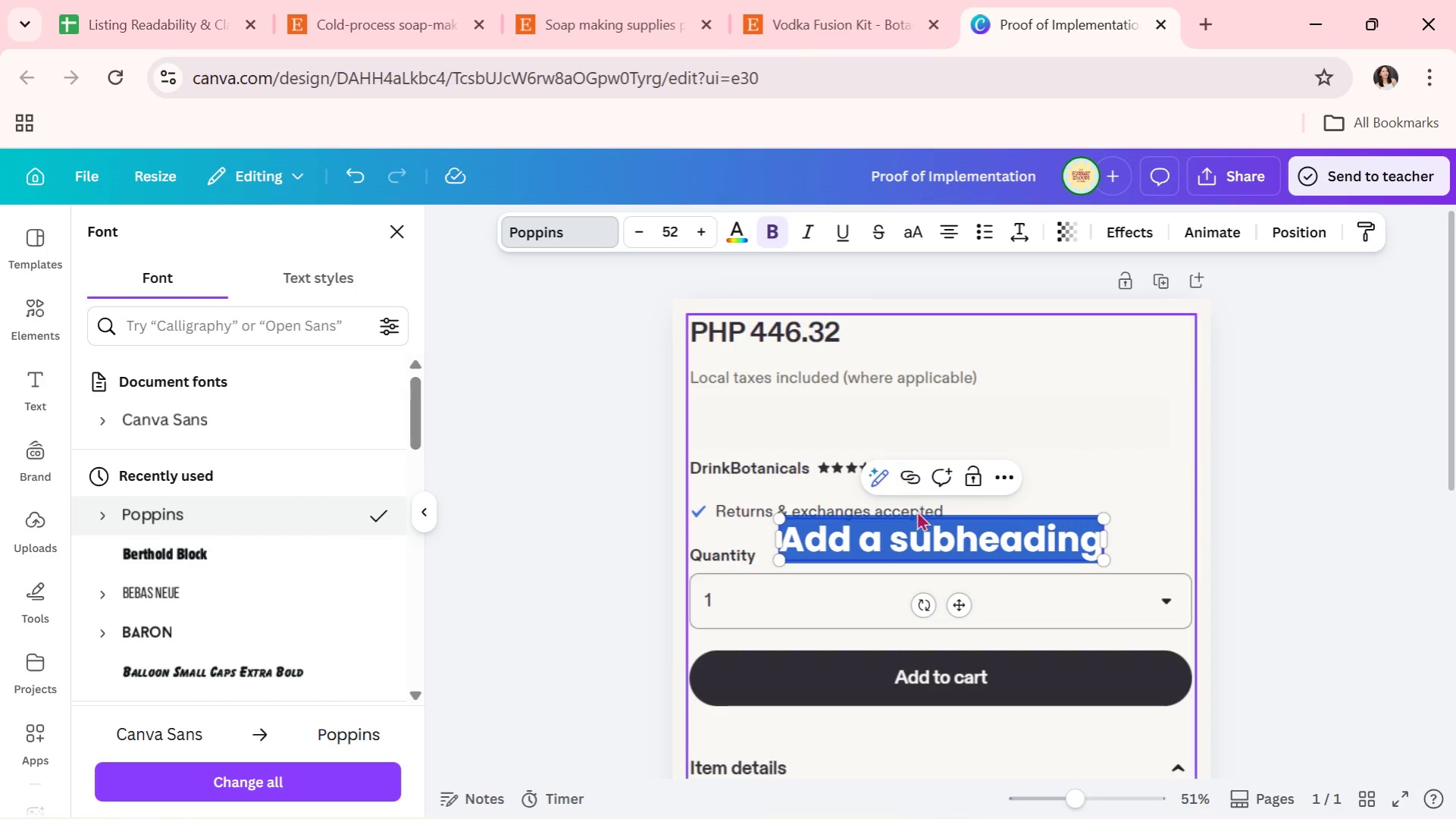 
left_click([817, 431])
 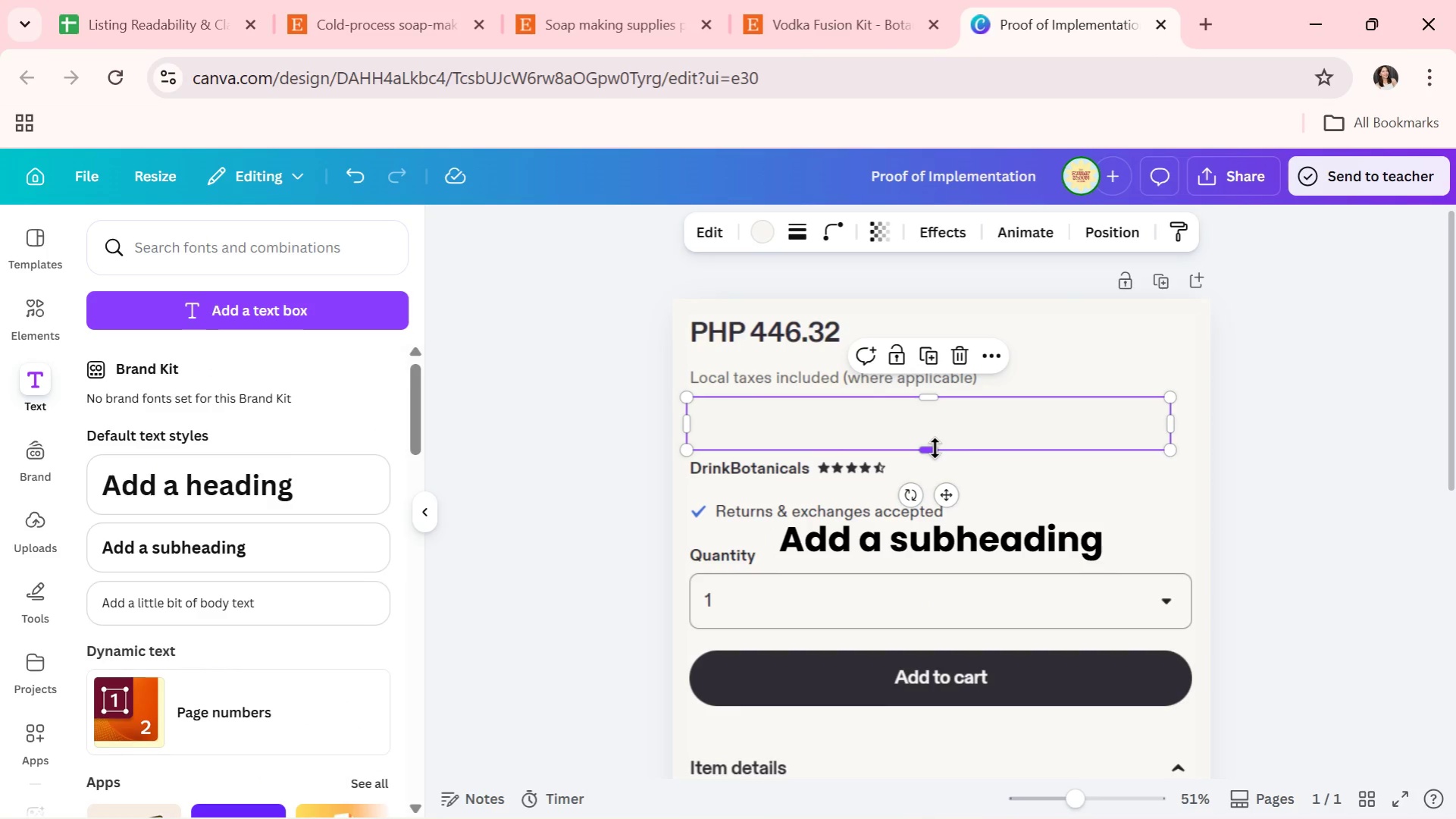 
left_click_drag(start_coordinate=[935, 448], to_coordinate=[935, 479])
 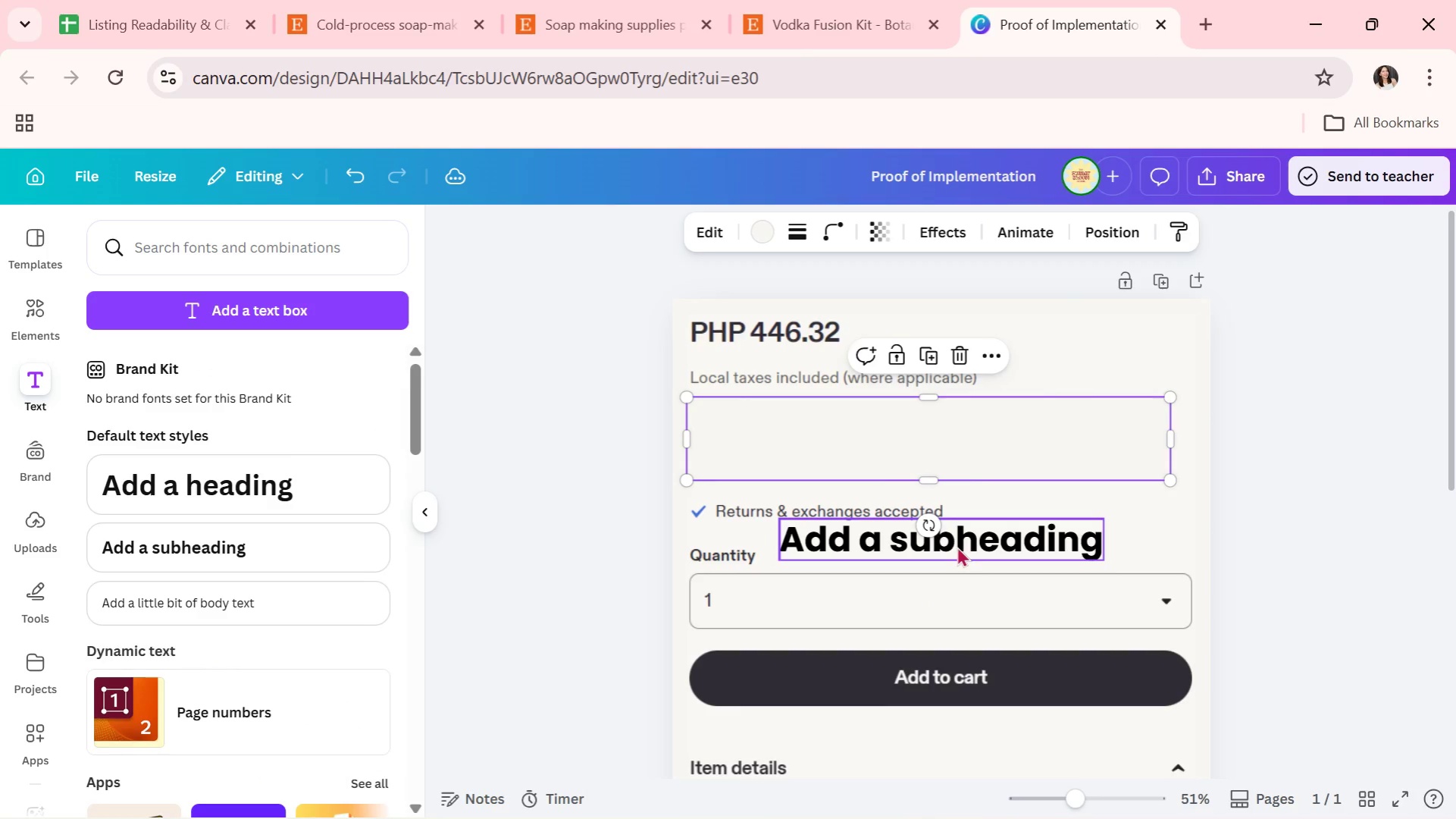 
left_click([957, 546])
 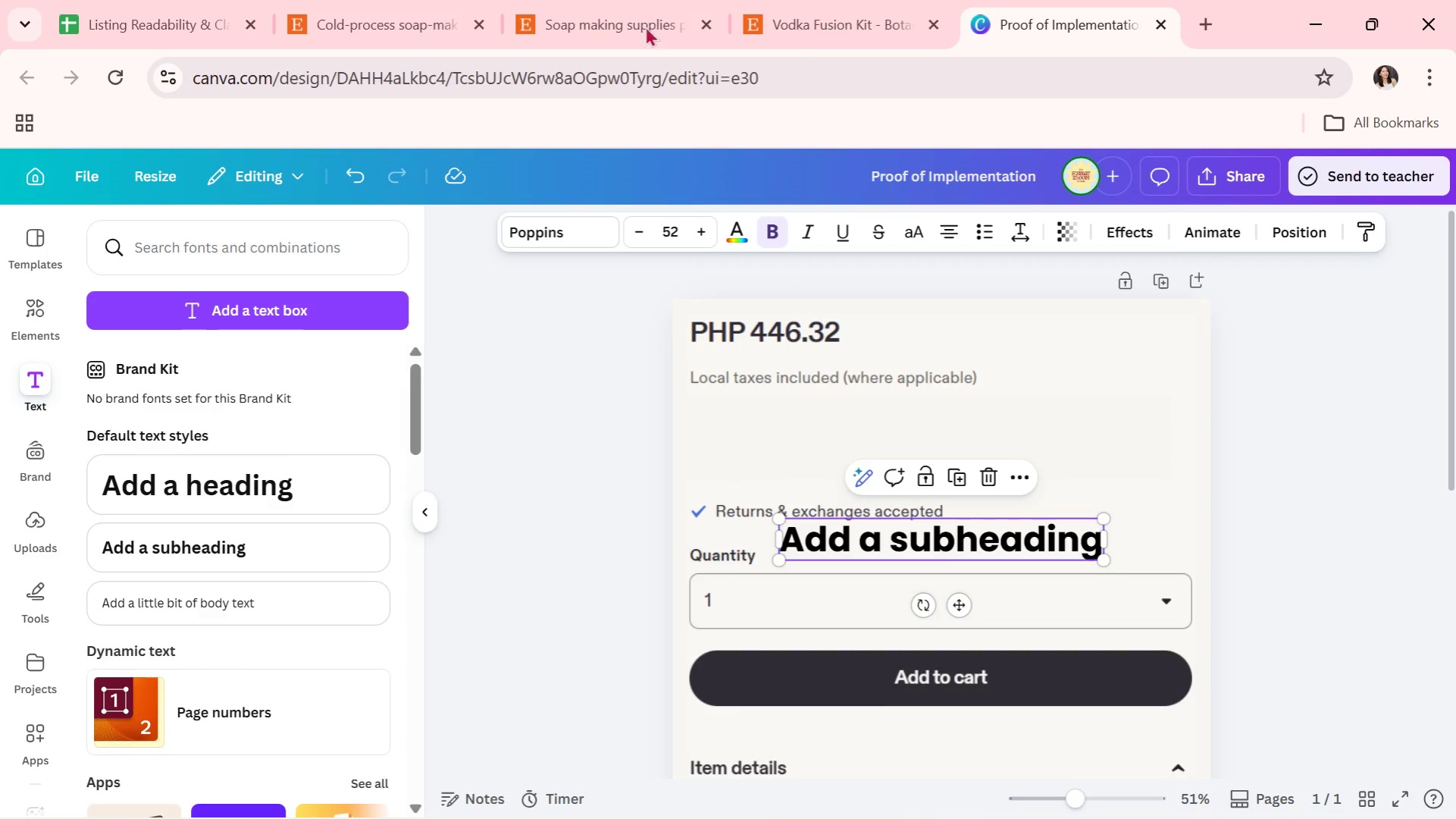 
key(Alt+AltLeft)
 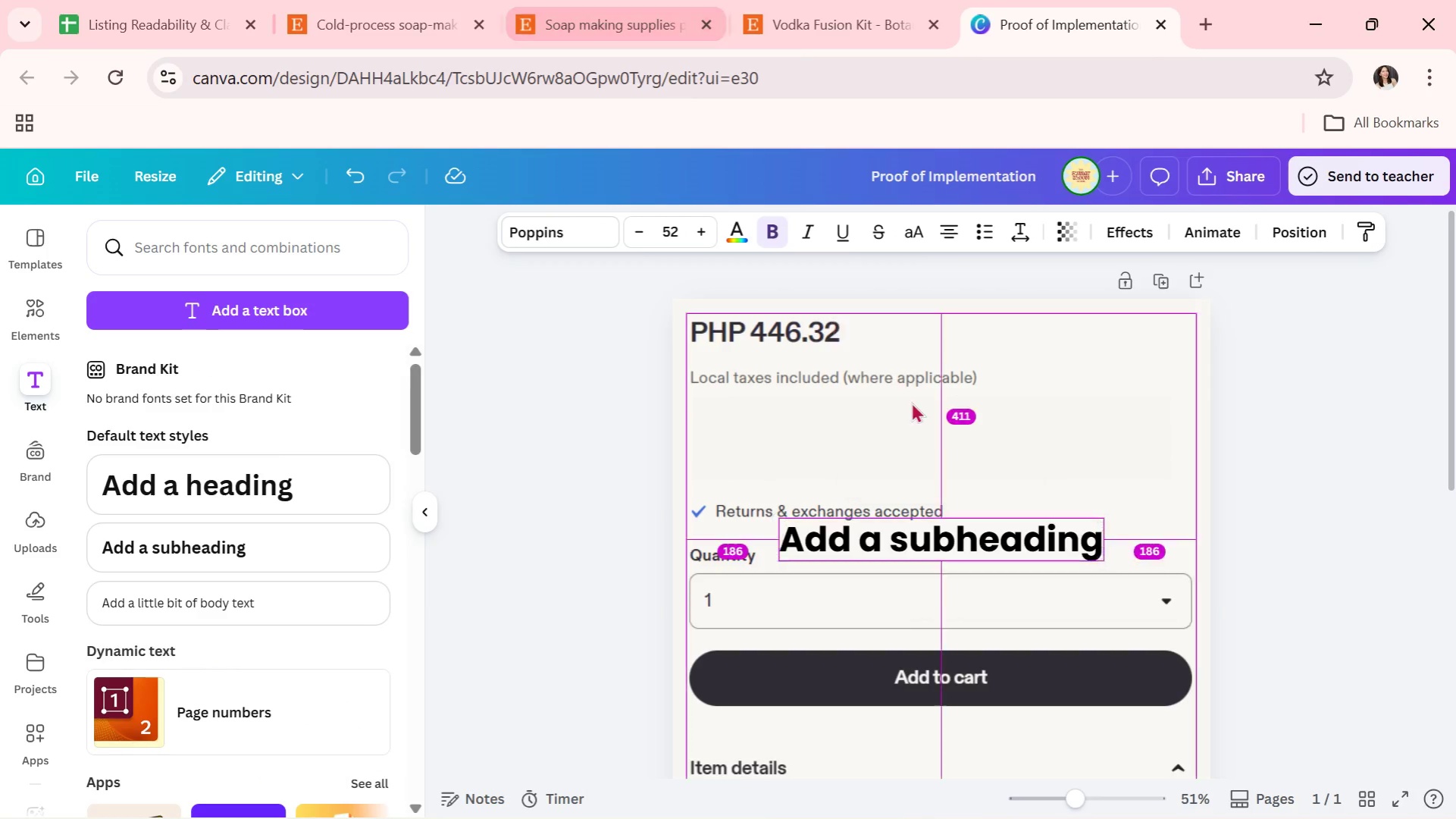 
key(Alt+Tab)